 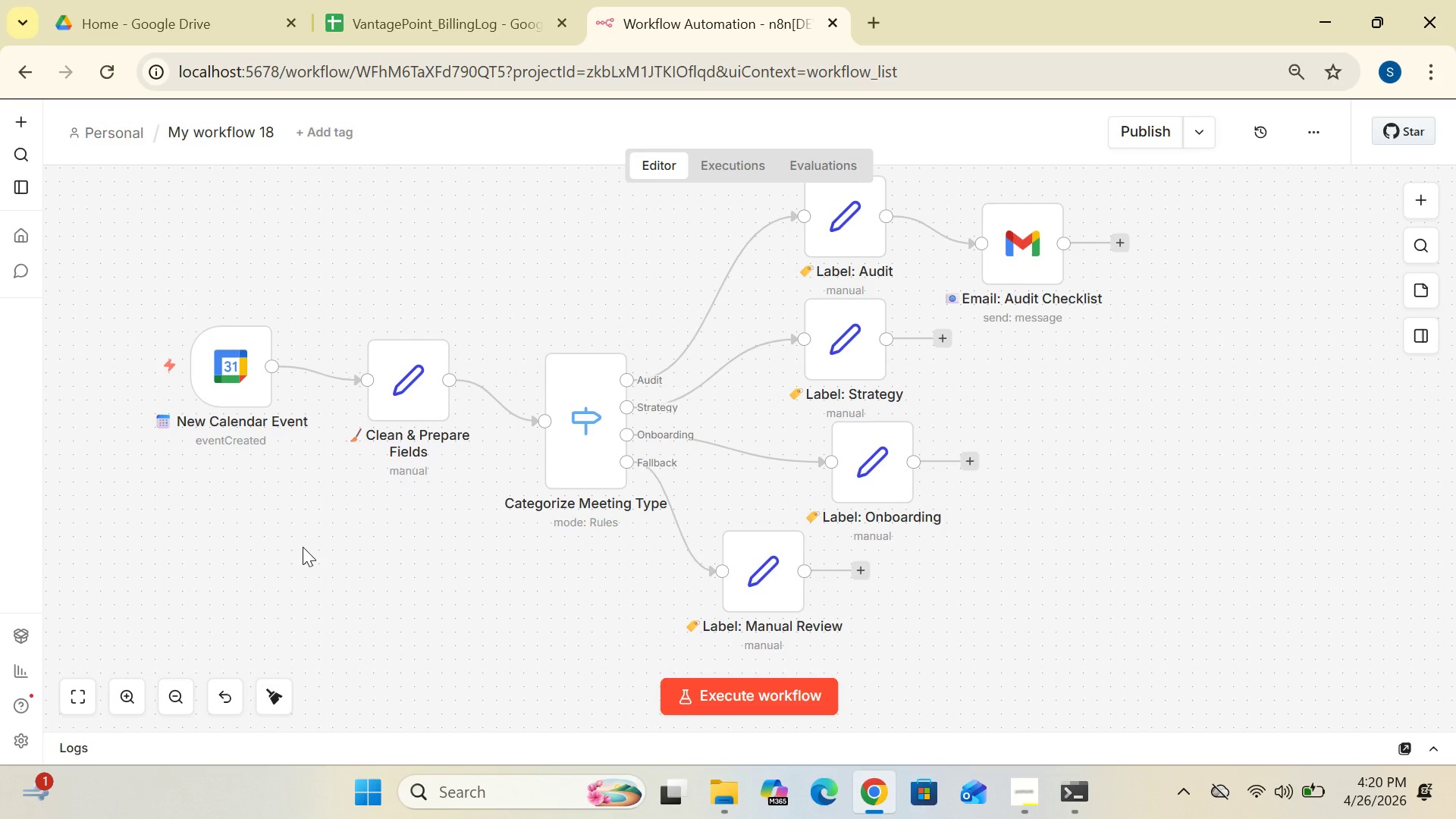 
right_click([303, 547])
 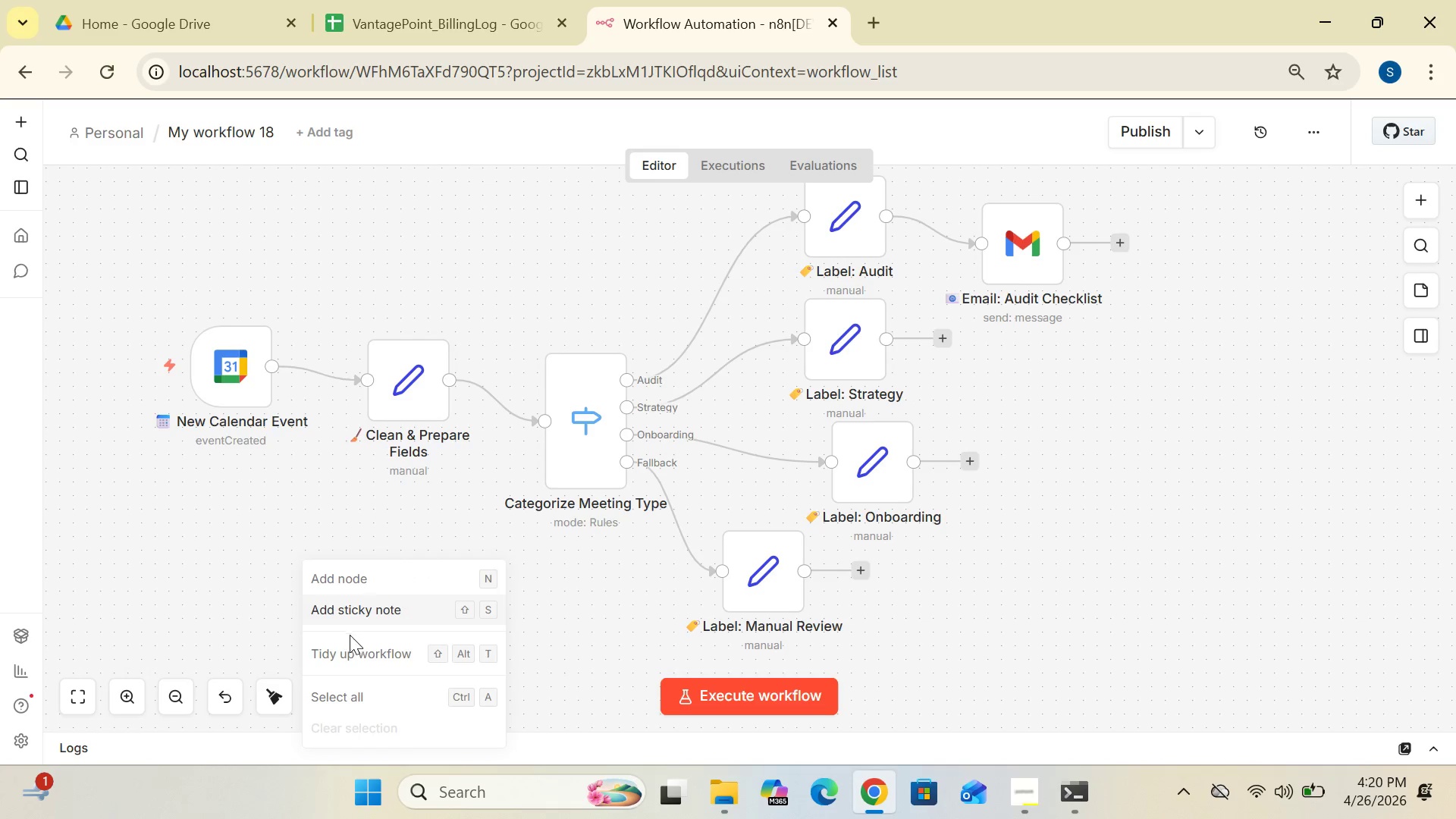 
left_click([349, 652])
 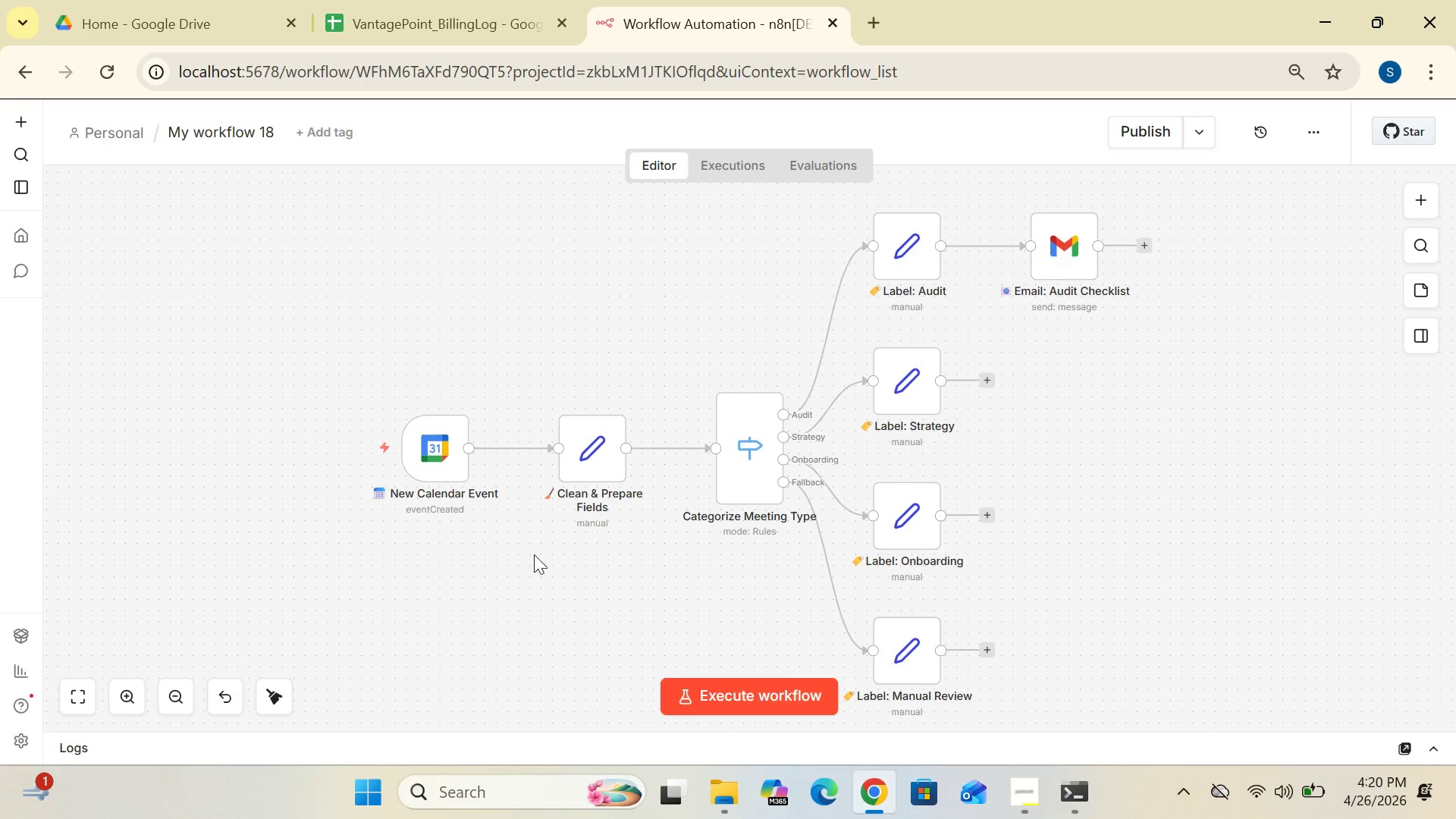 
wait(7.64)
 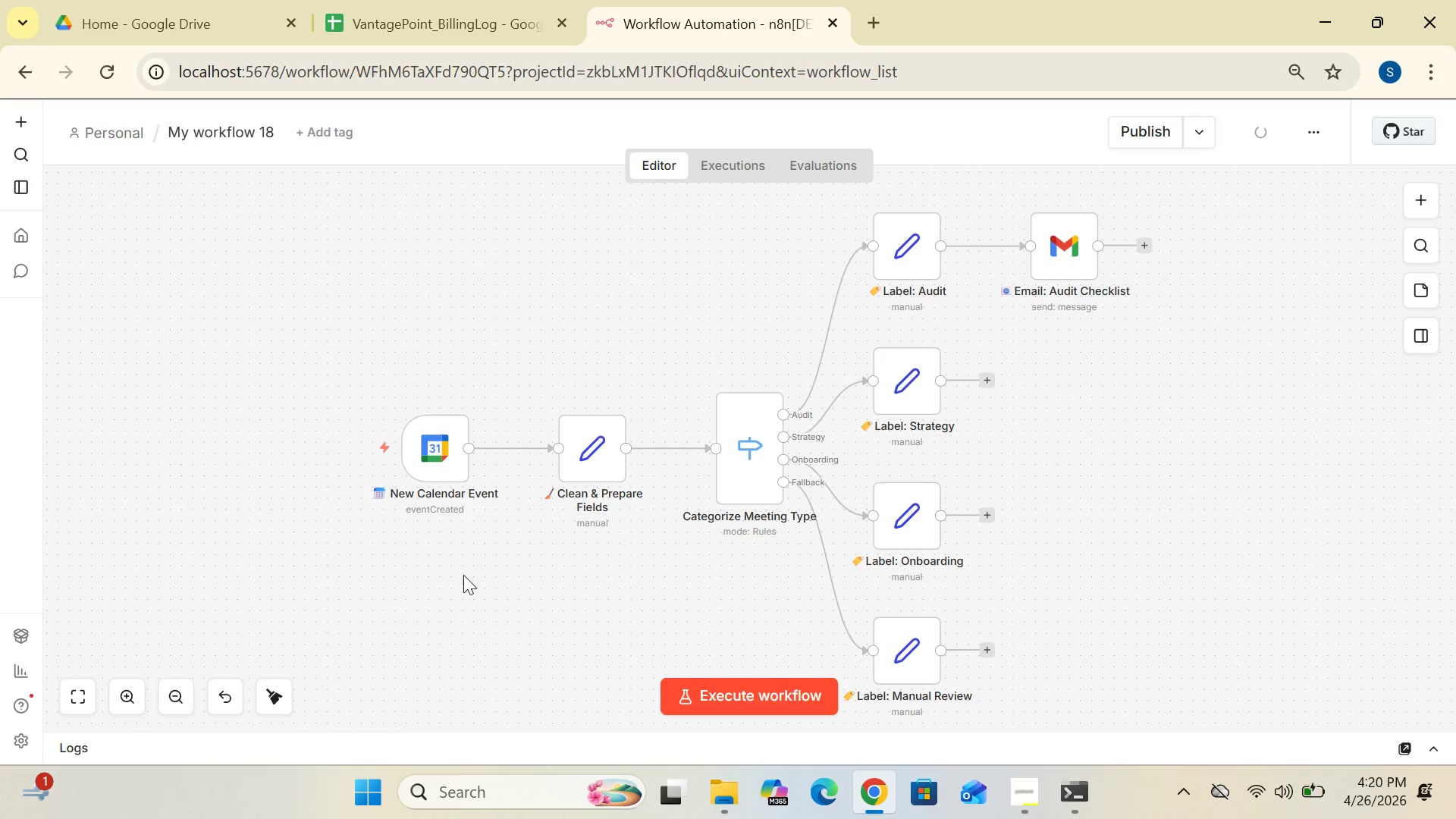 
left_click([985, 381])
 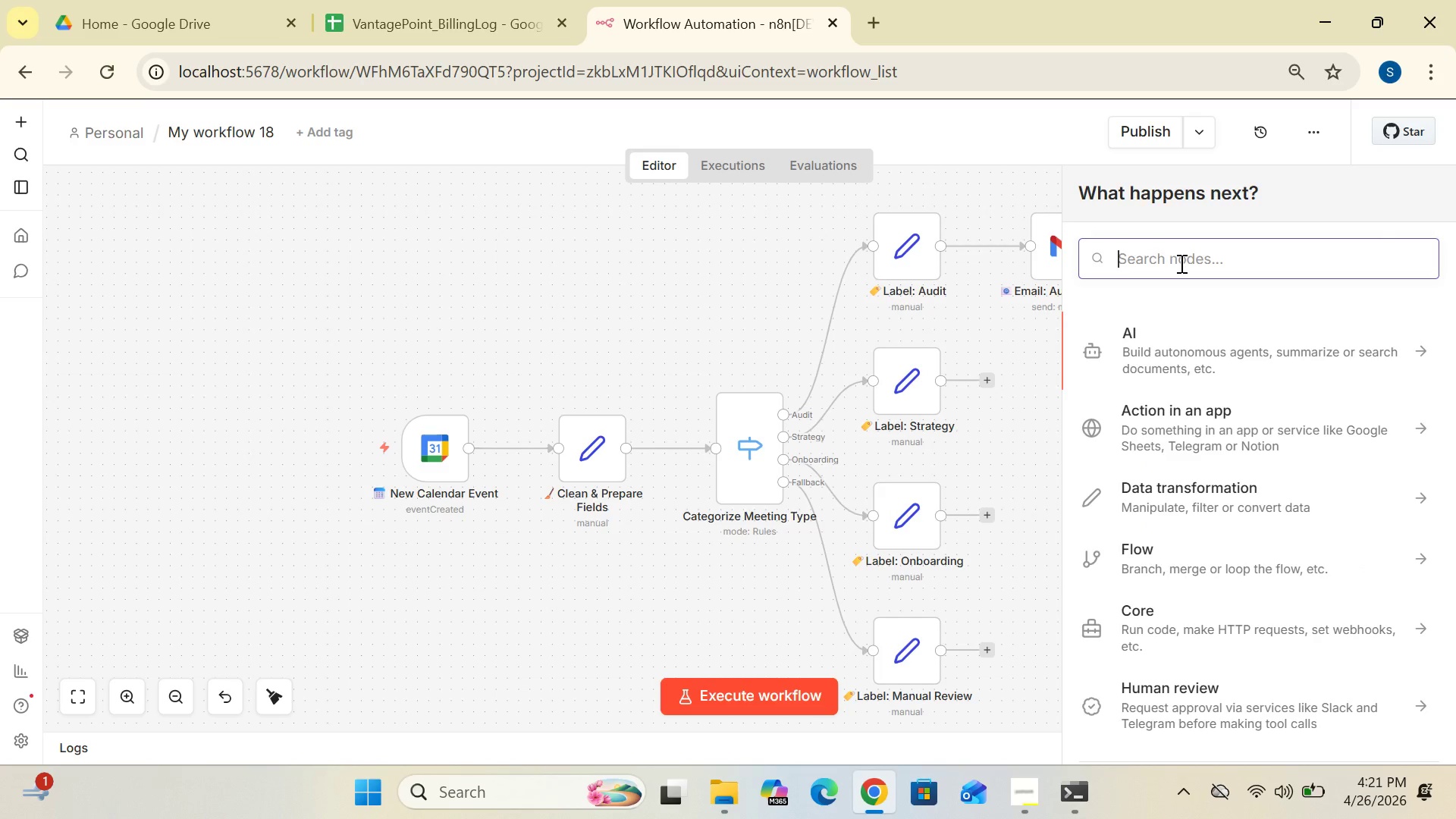 
type(gm)
 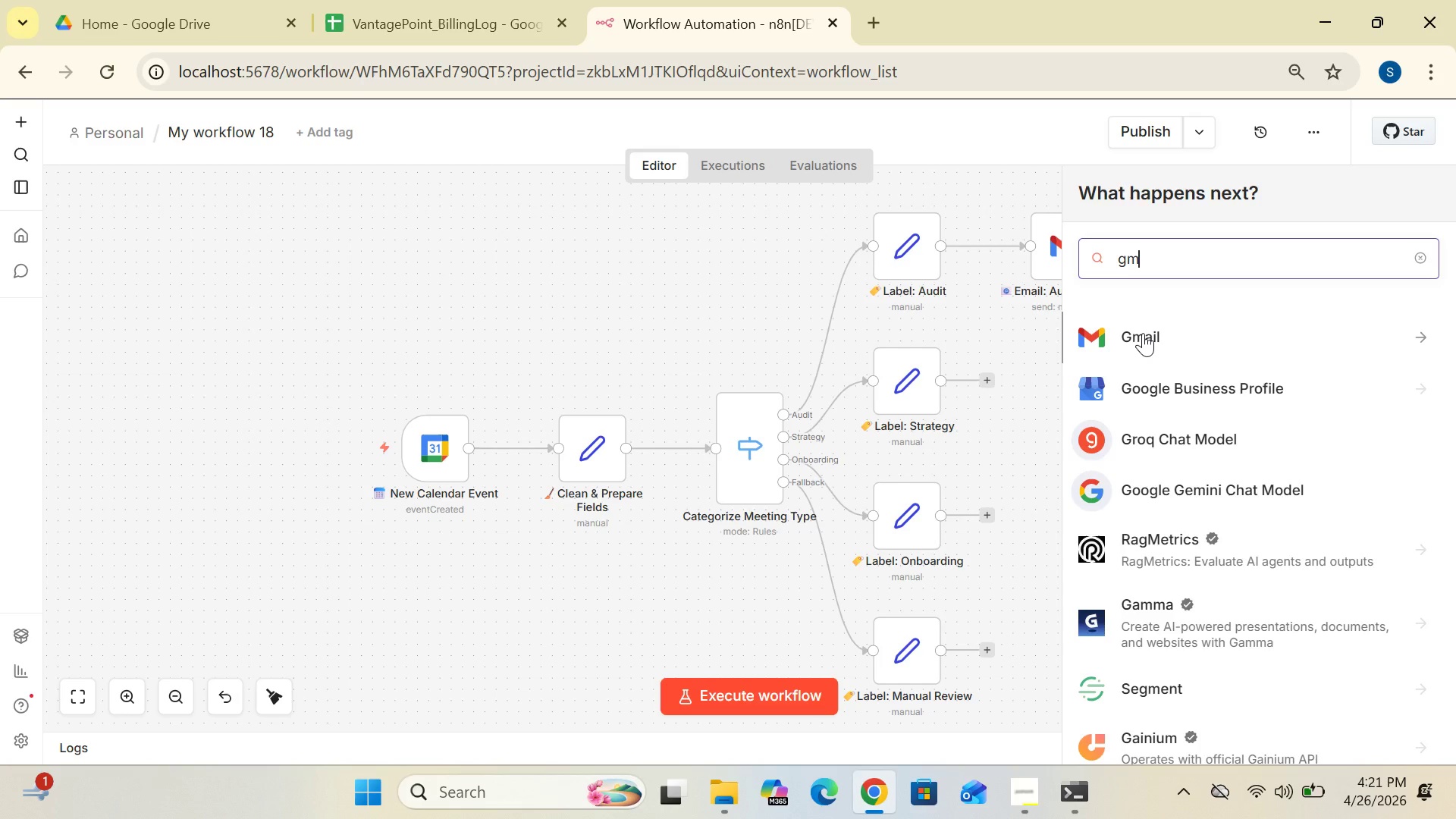 
wait(6.08)
 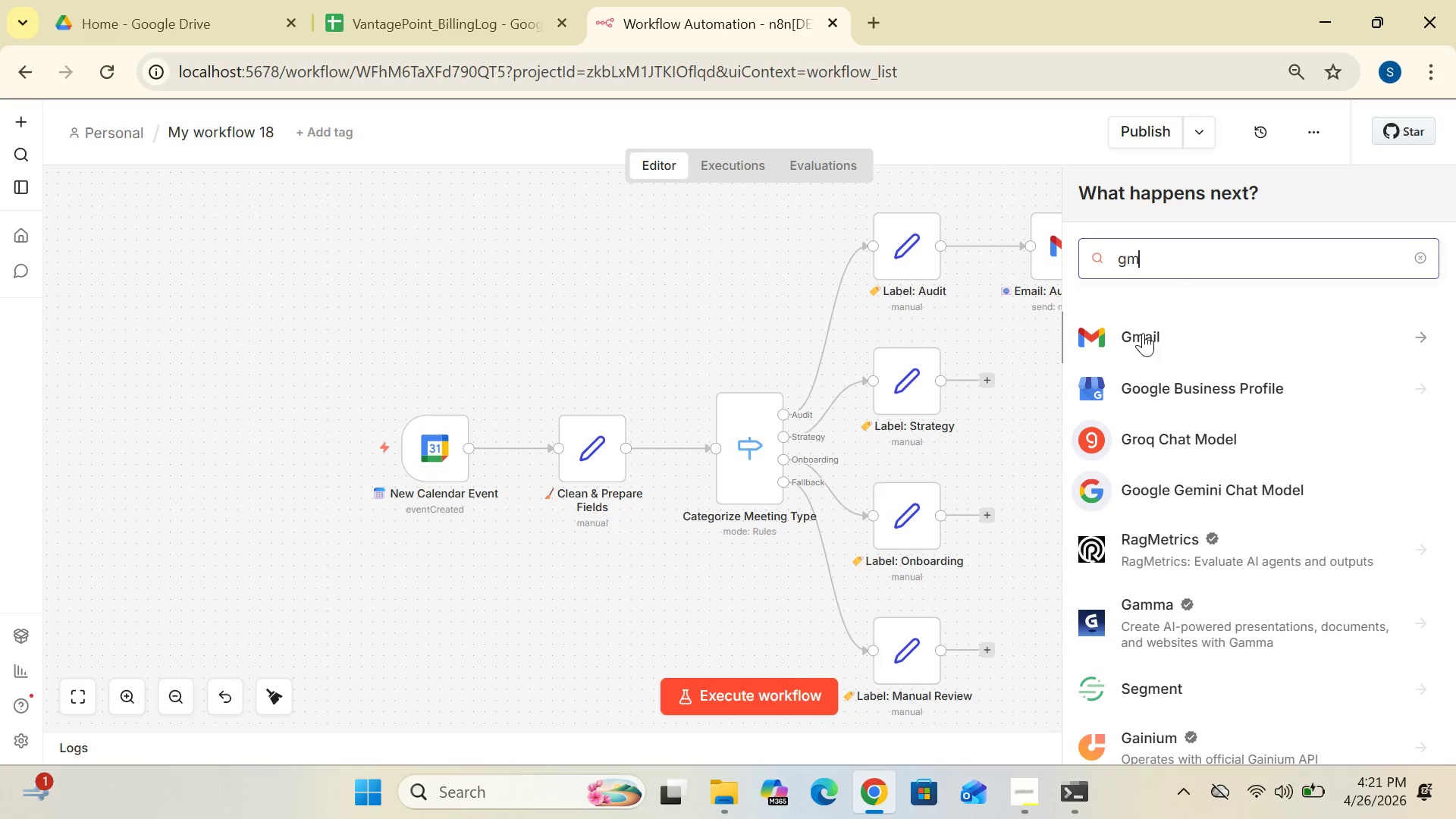 
double_click([1108, 331])
 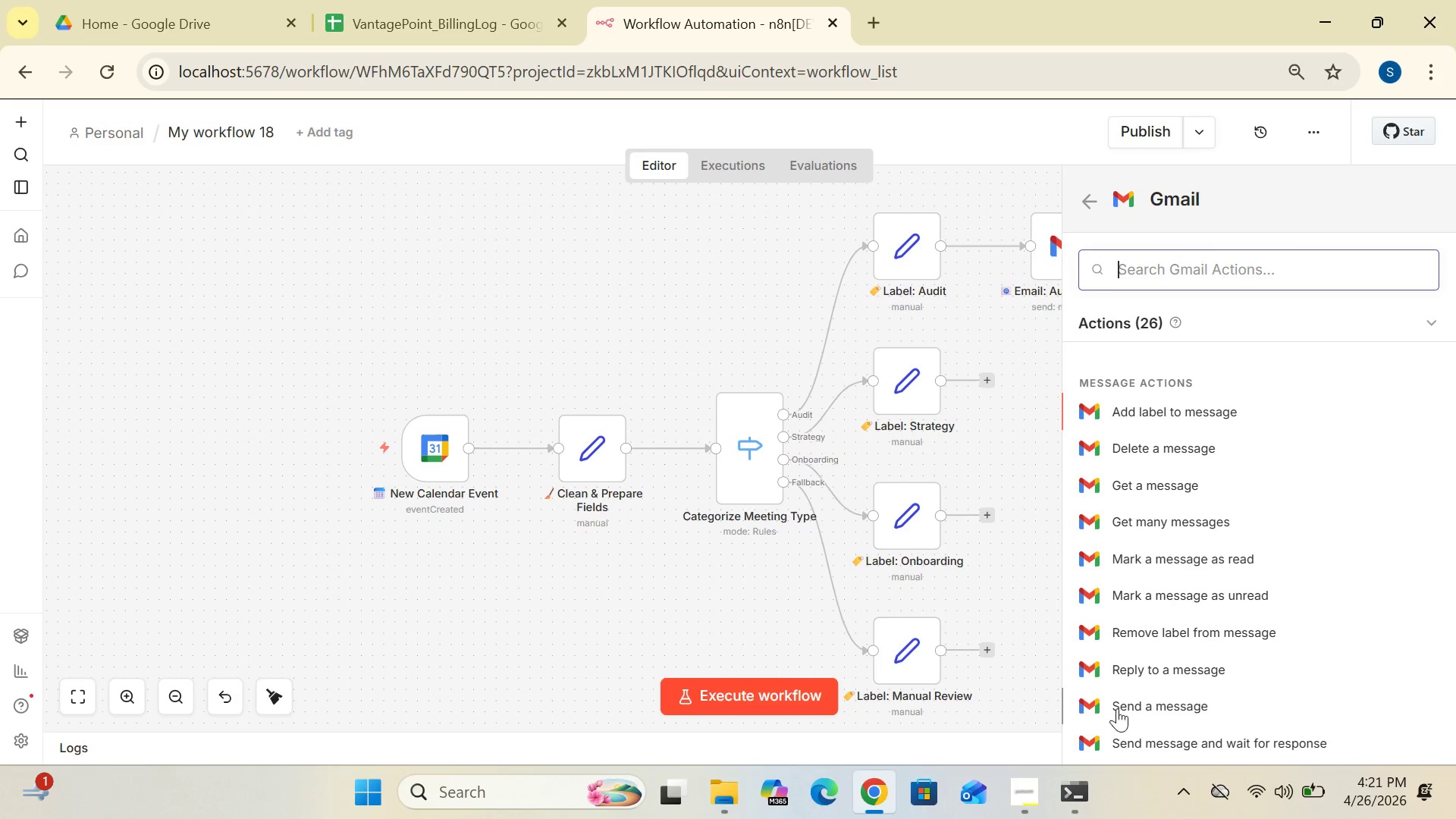 
left_click([1117, 700])
 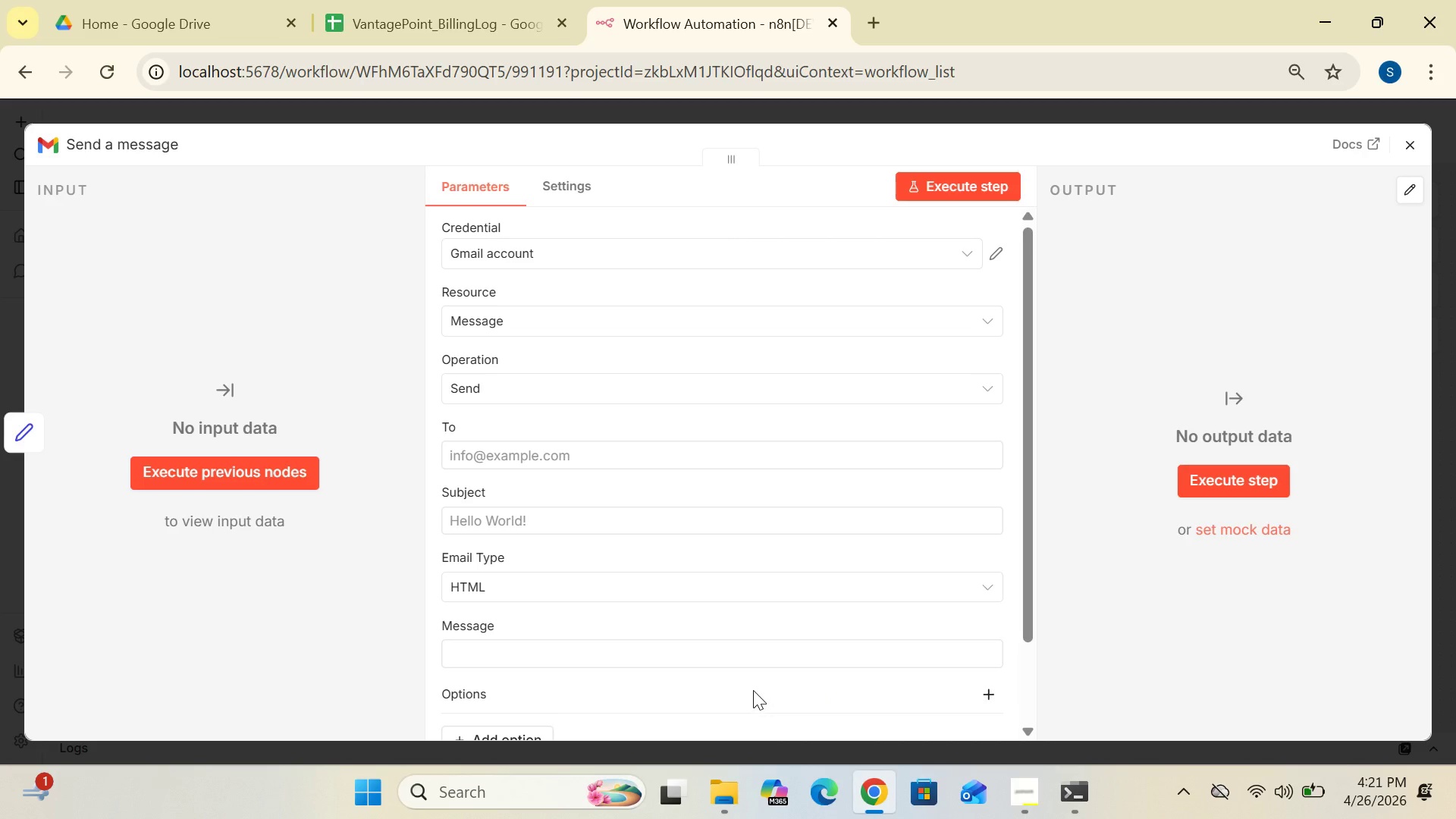 
wait(5.42)
 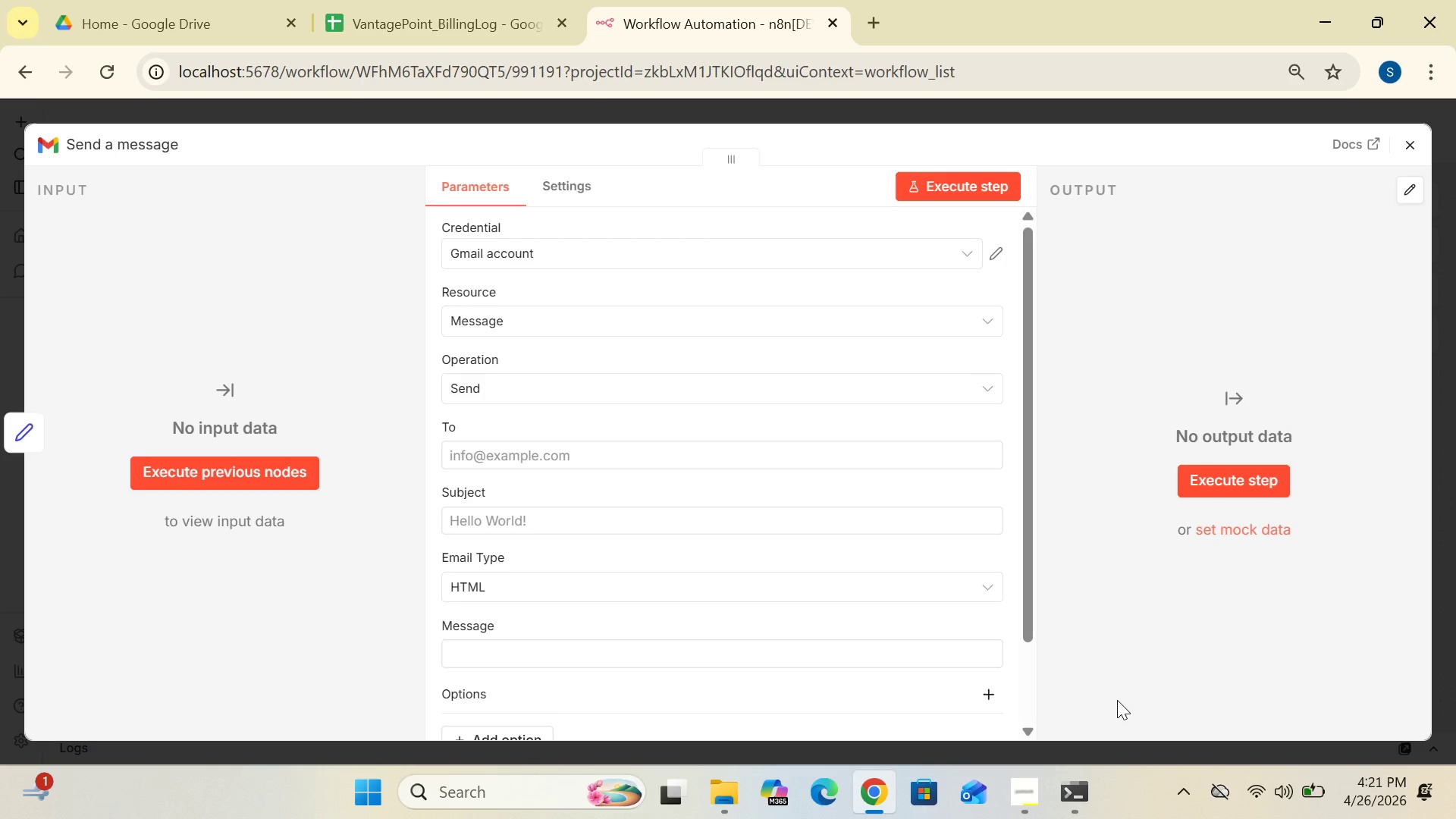 
left_click([573, 460])
 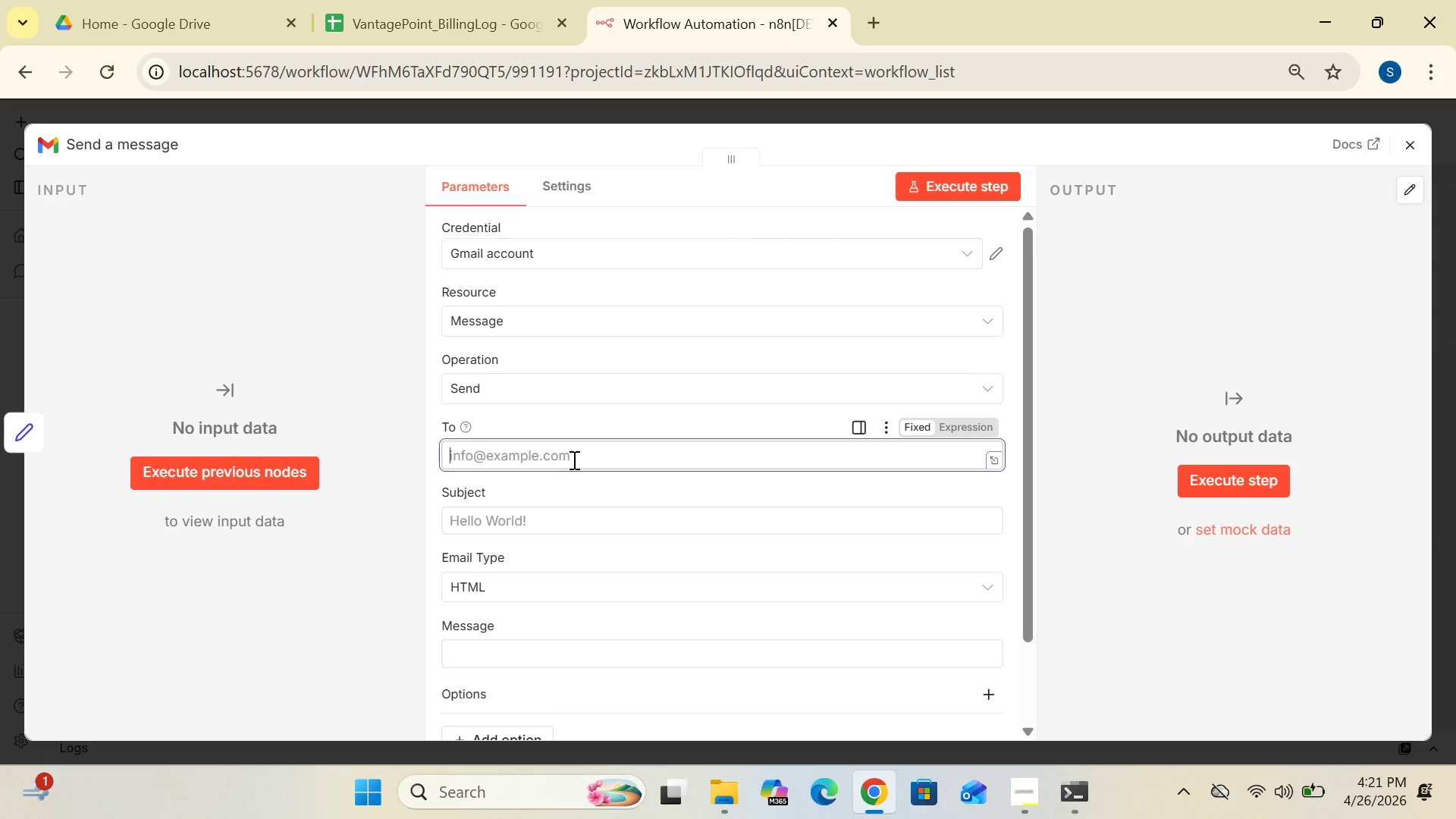 
type(sanabasra00009)
 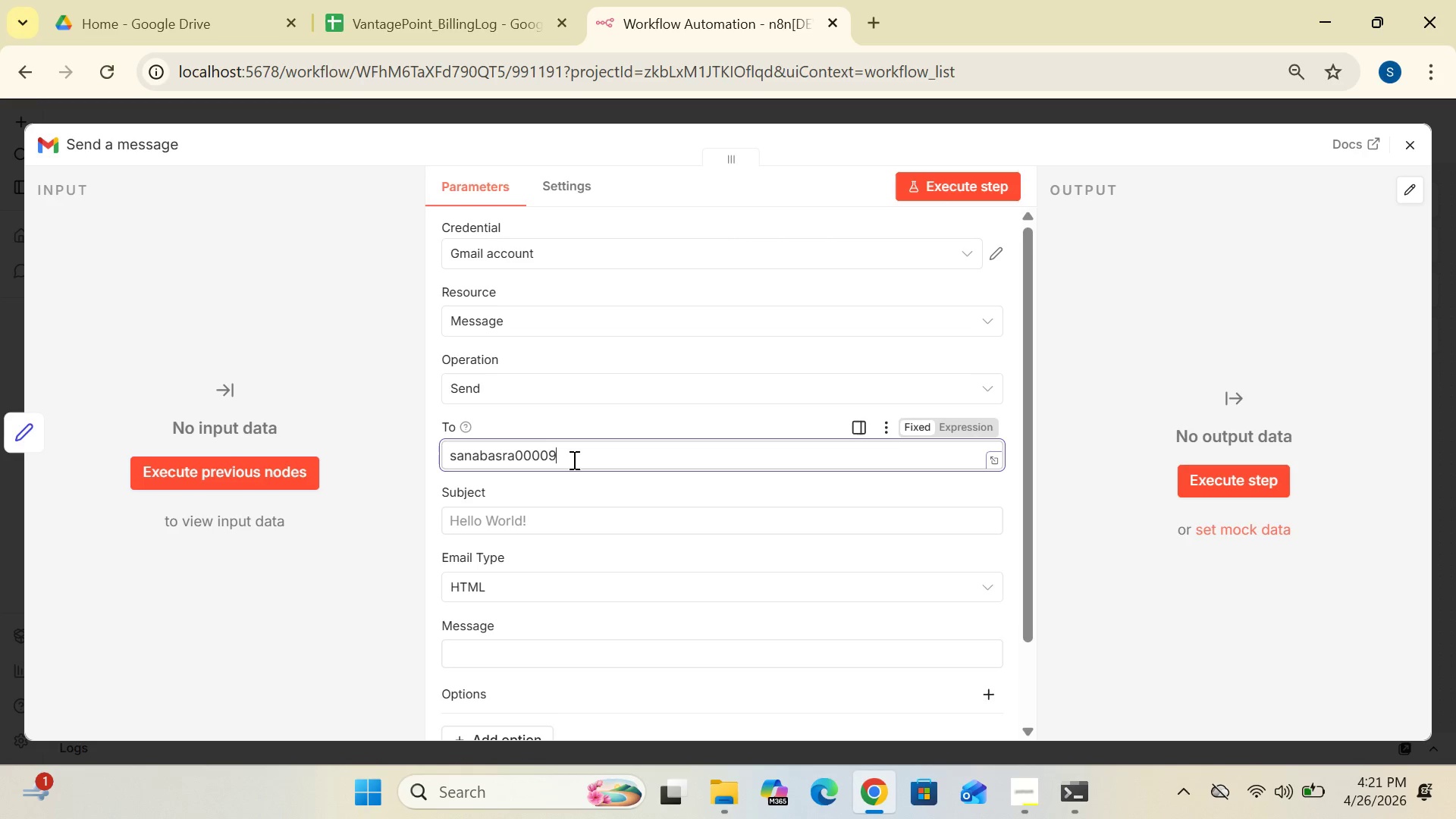 
type(@gmail.com)
 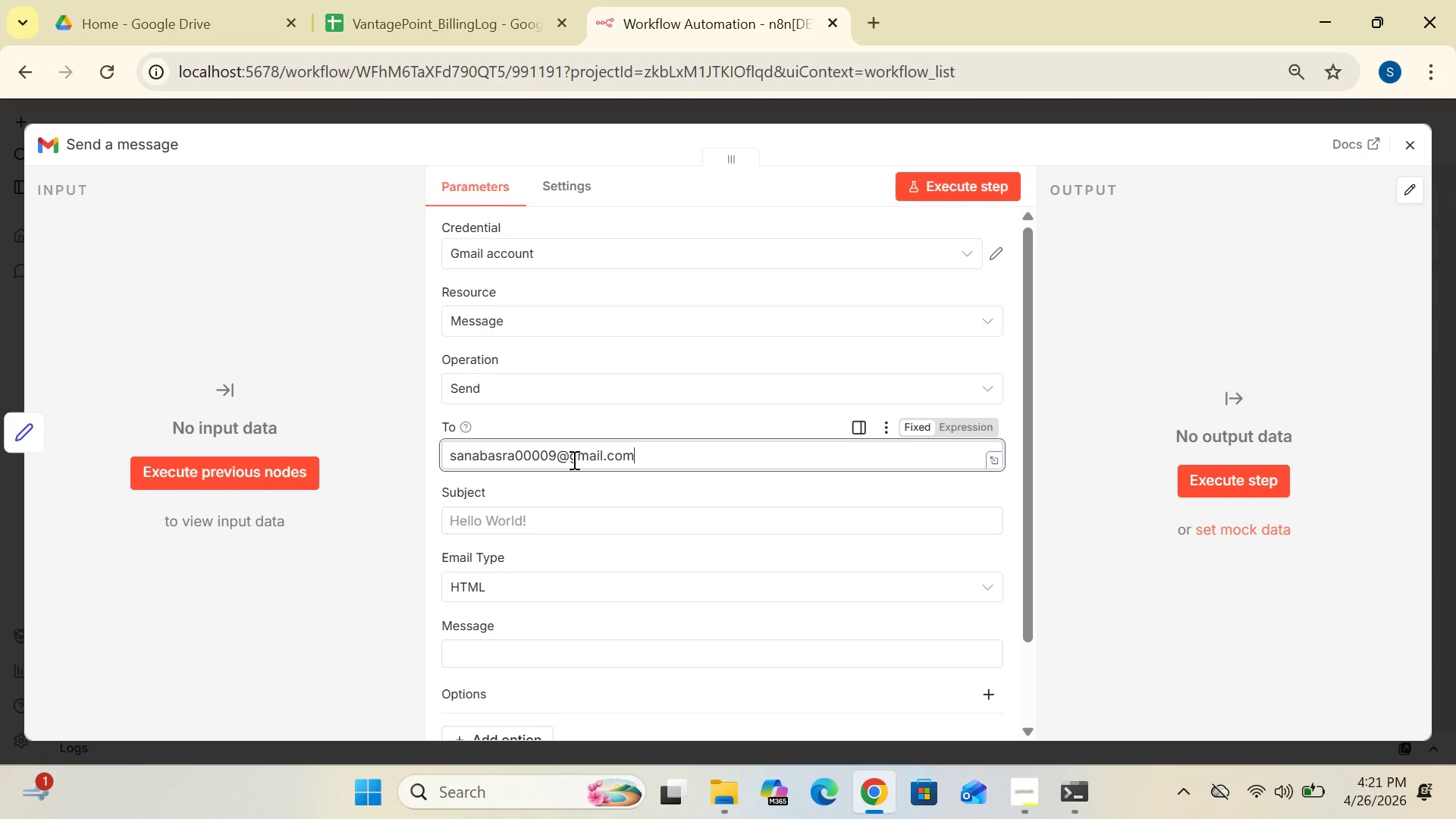 
wait(7.31)
 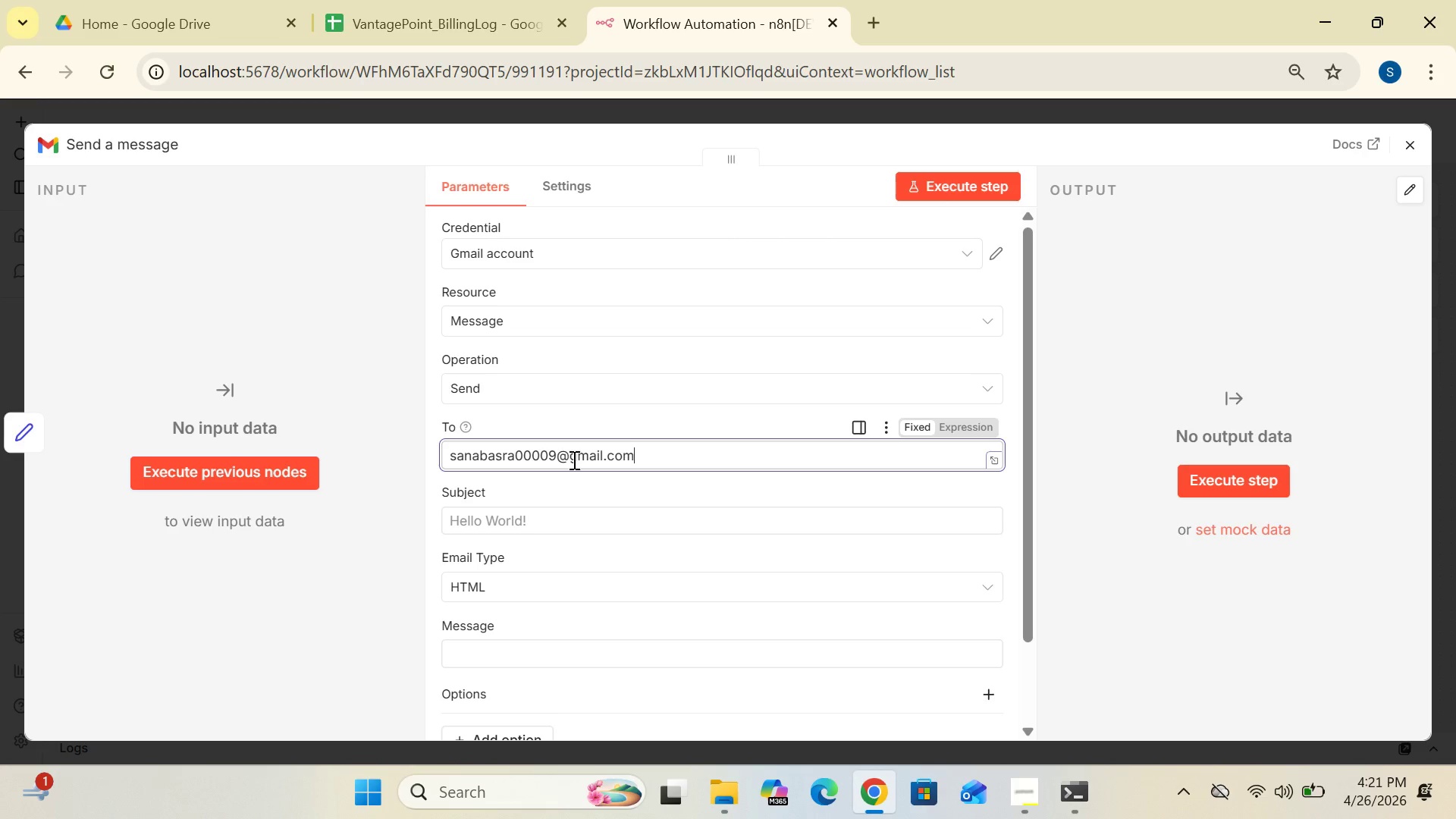 
left_click([520, 317])
 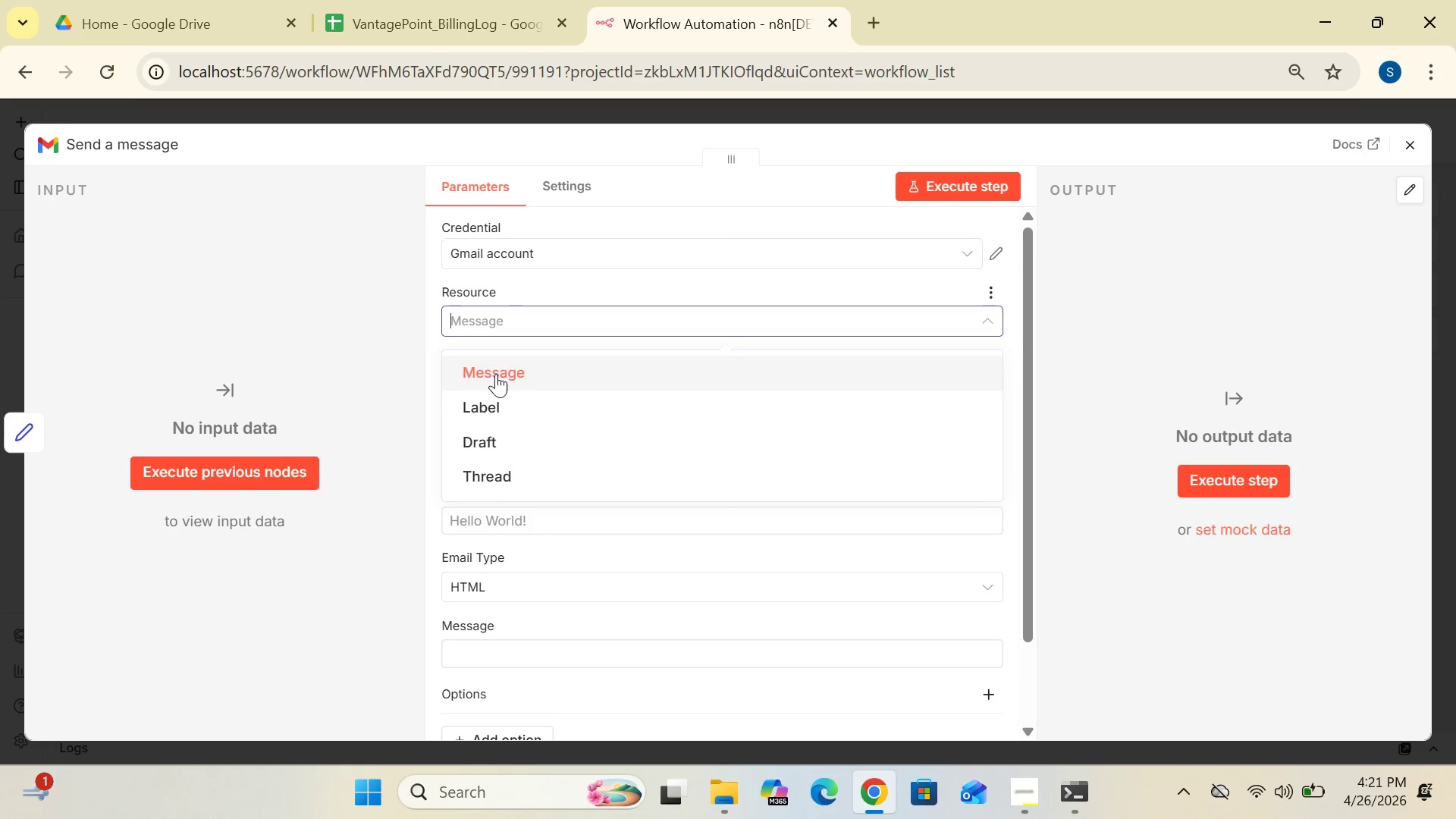 
left_click([494, 376])
 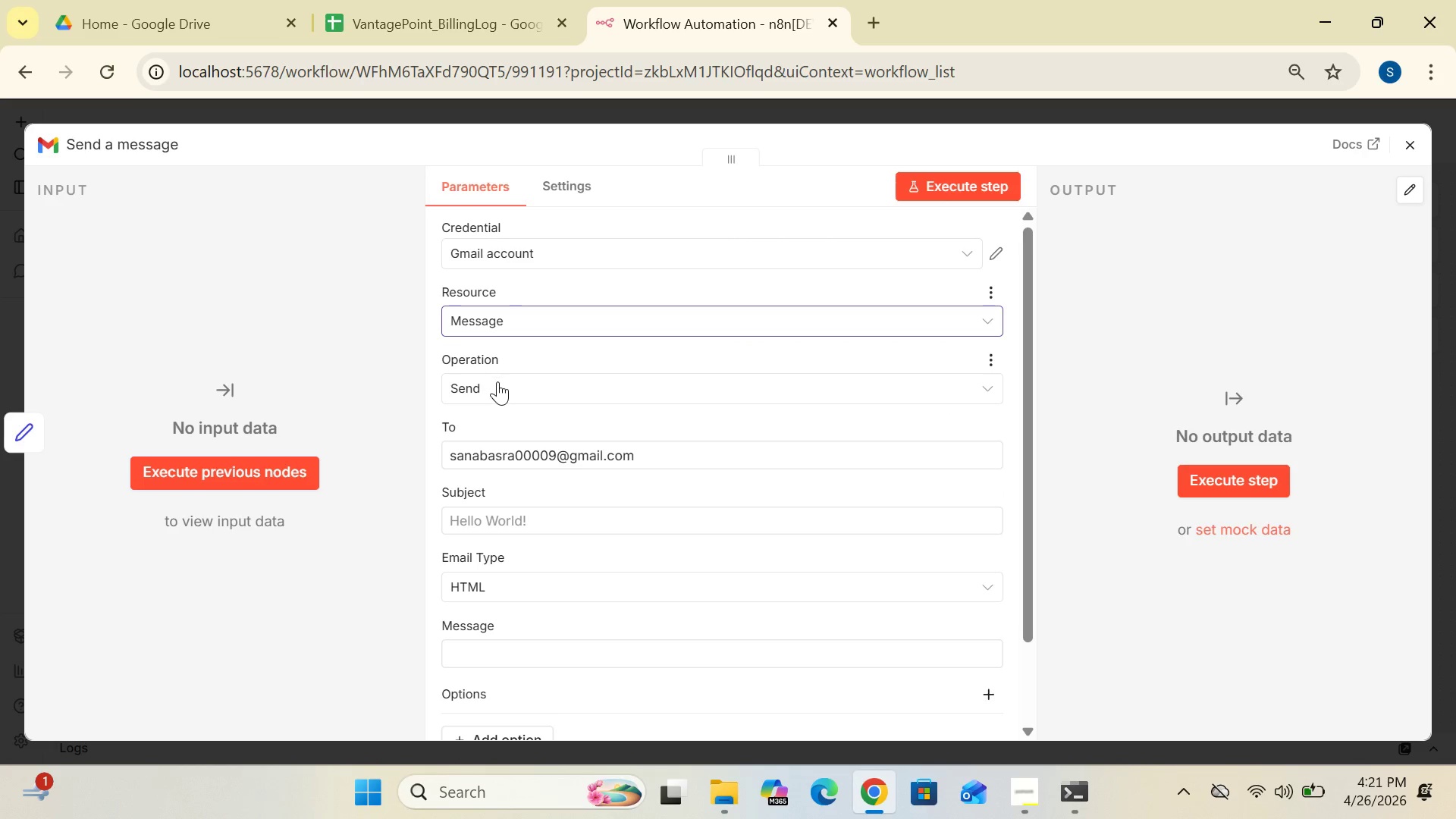 
left_click([497, 384])
 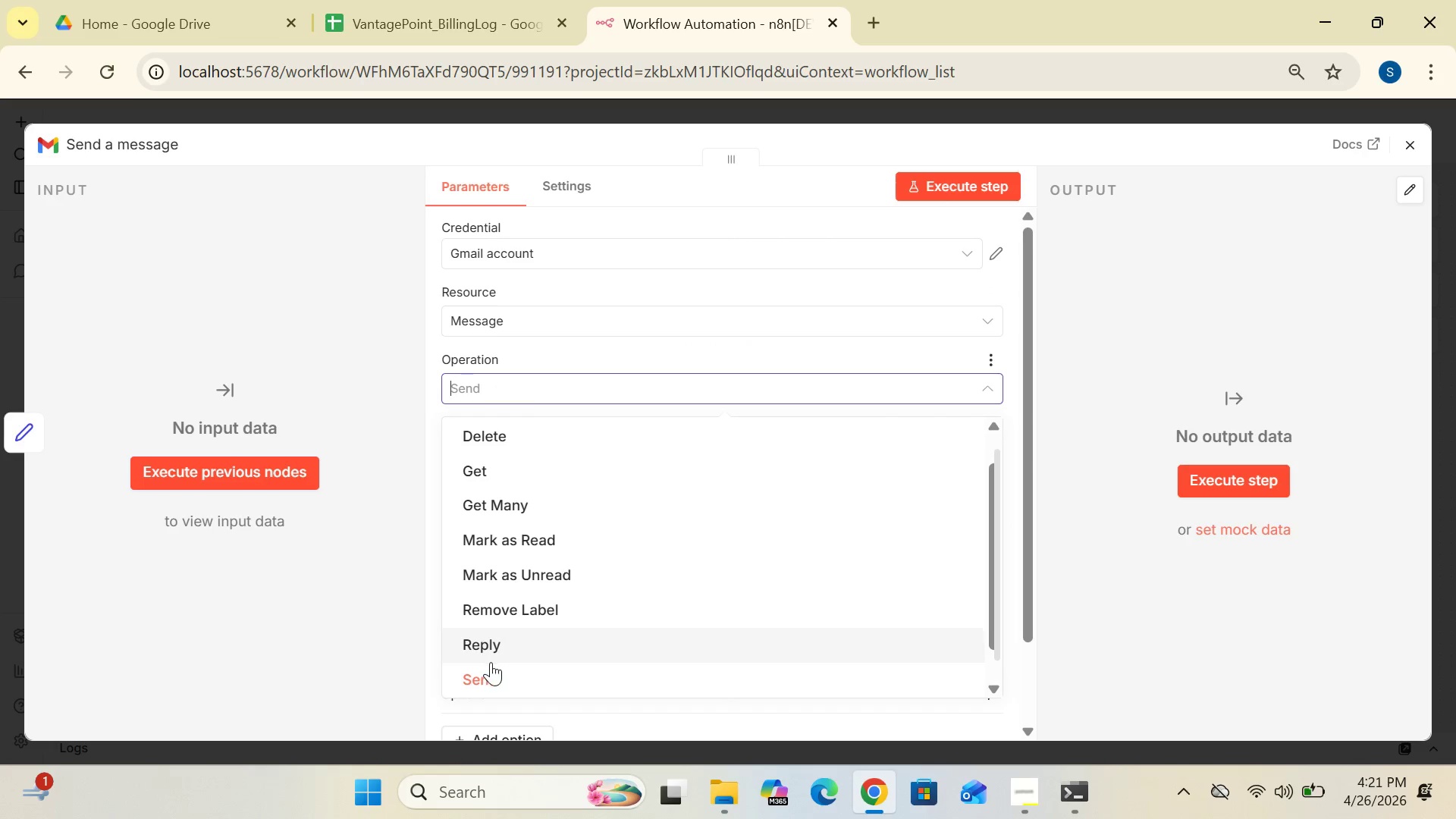 
left_click([485, 678])
 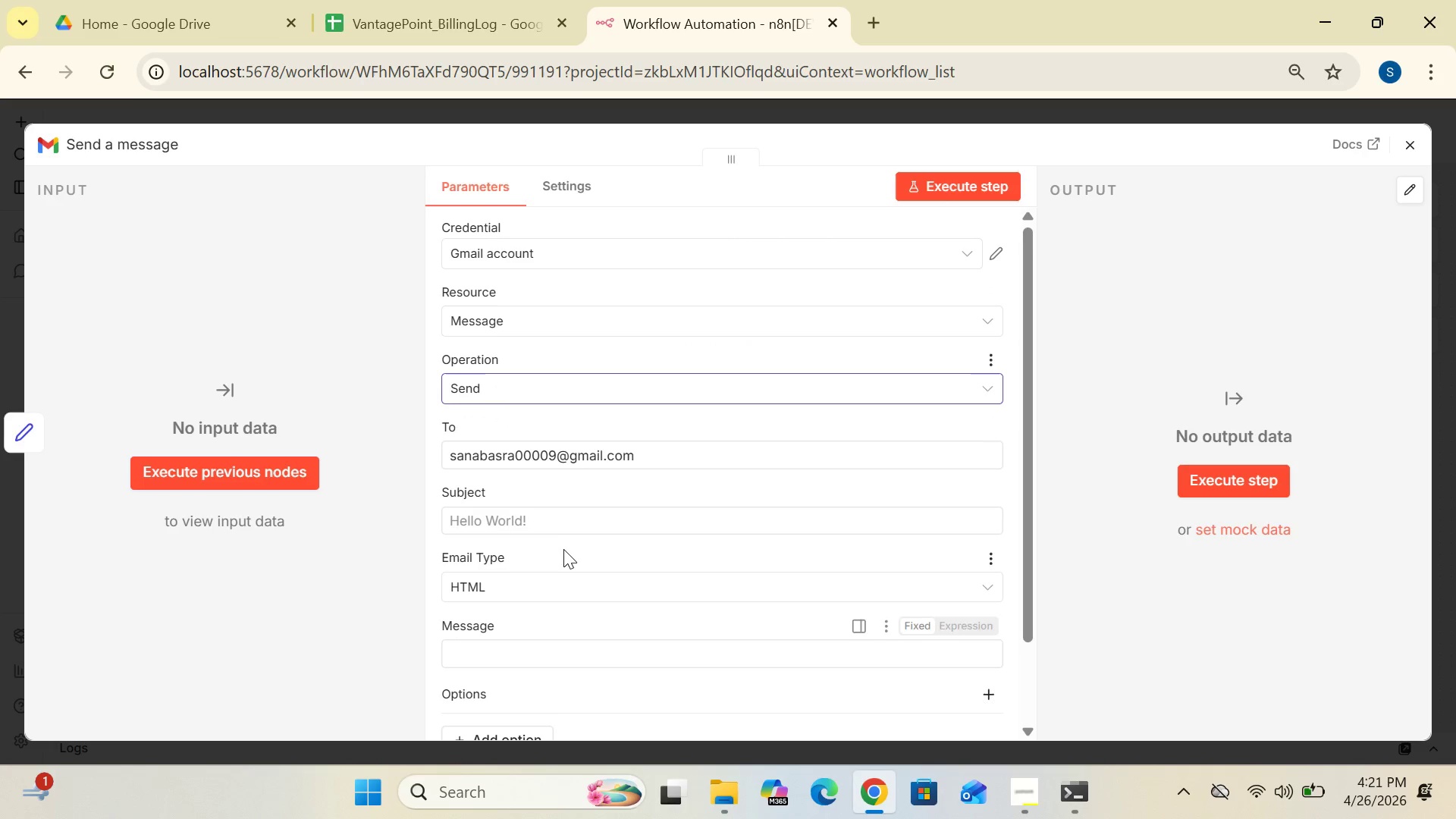 
left_click([547, 512])
 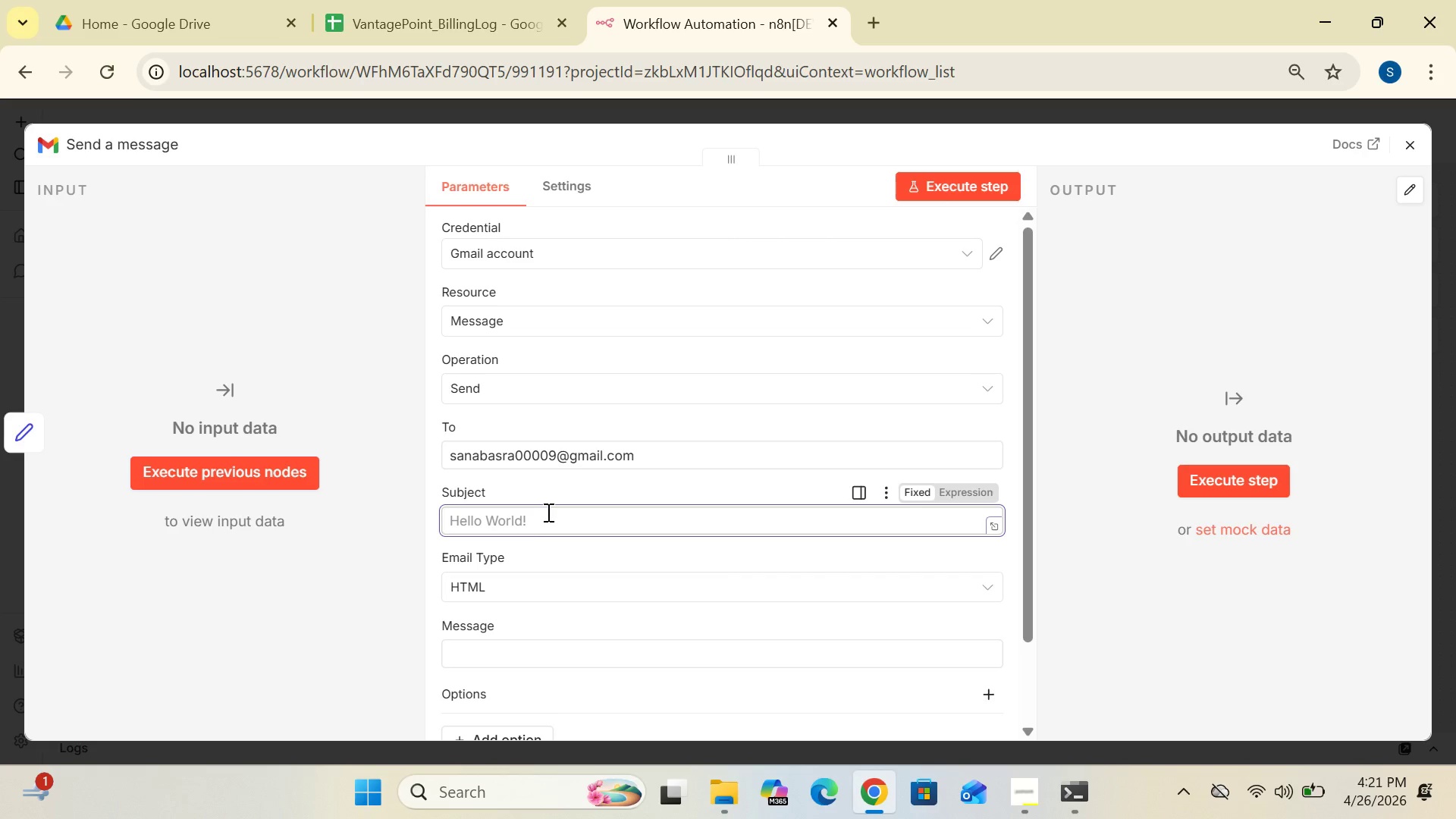 
type(Upcoming Strategy)
 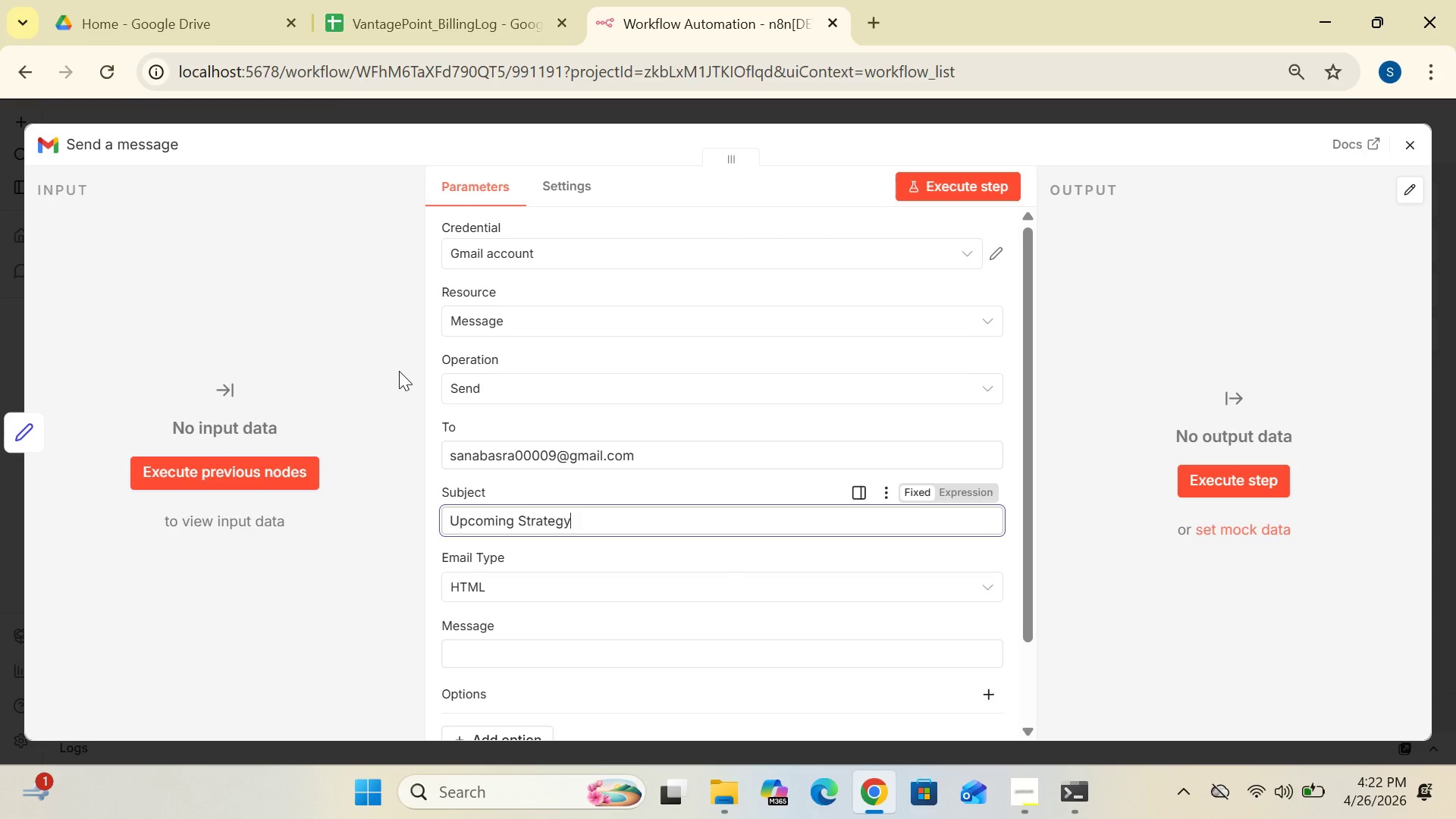 
type( Session - Financial Goals Form)
 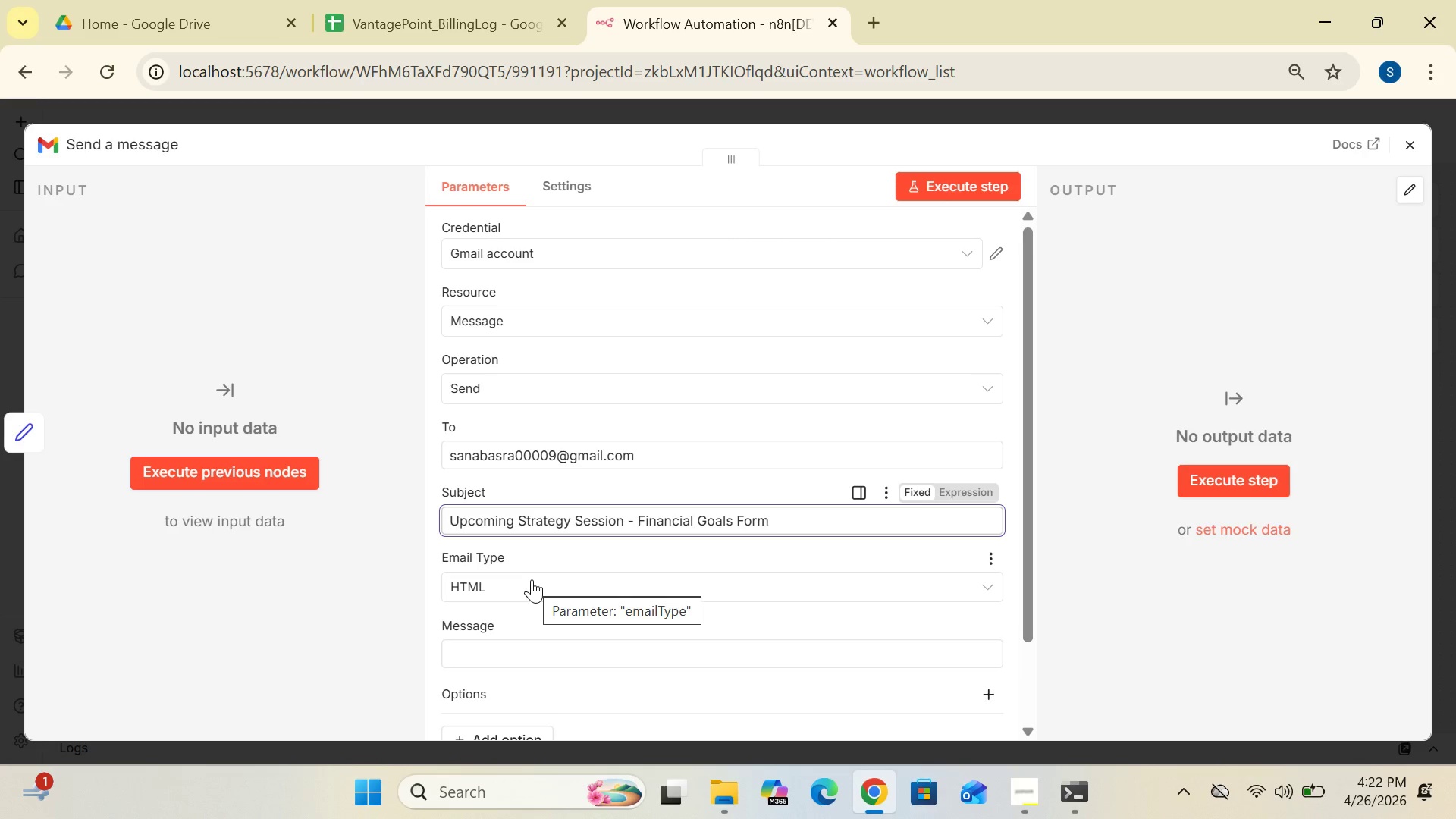 
wait(7.98)
 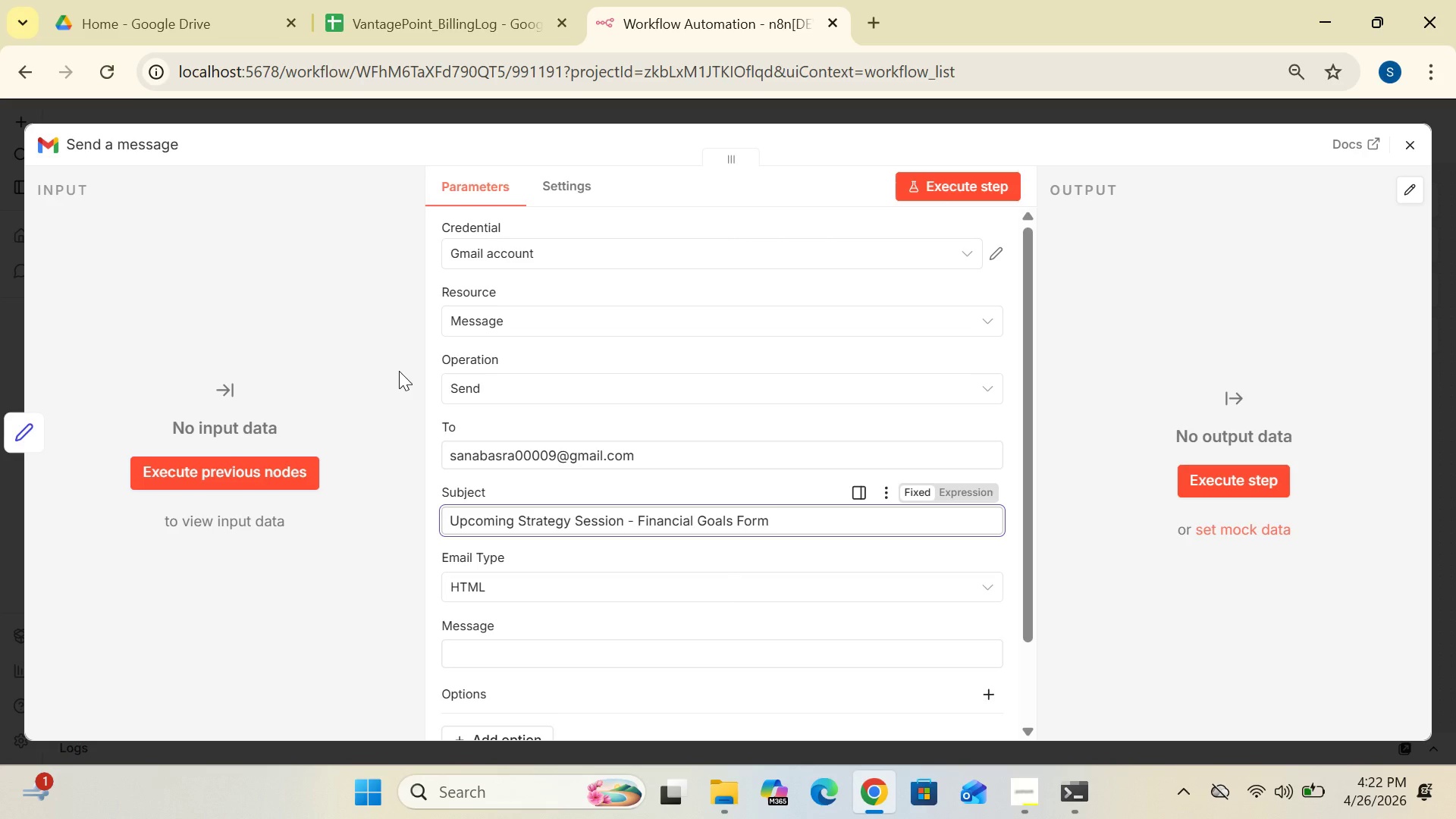 
left_click([739, 573])
 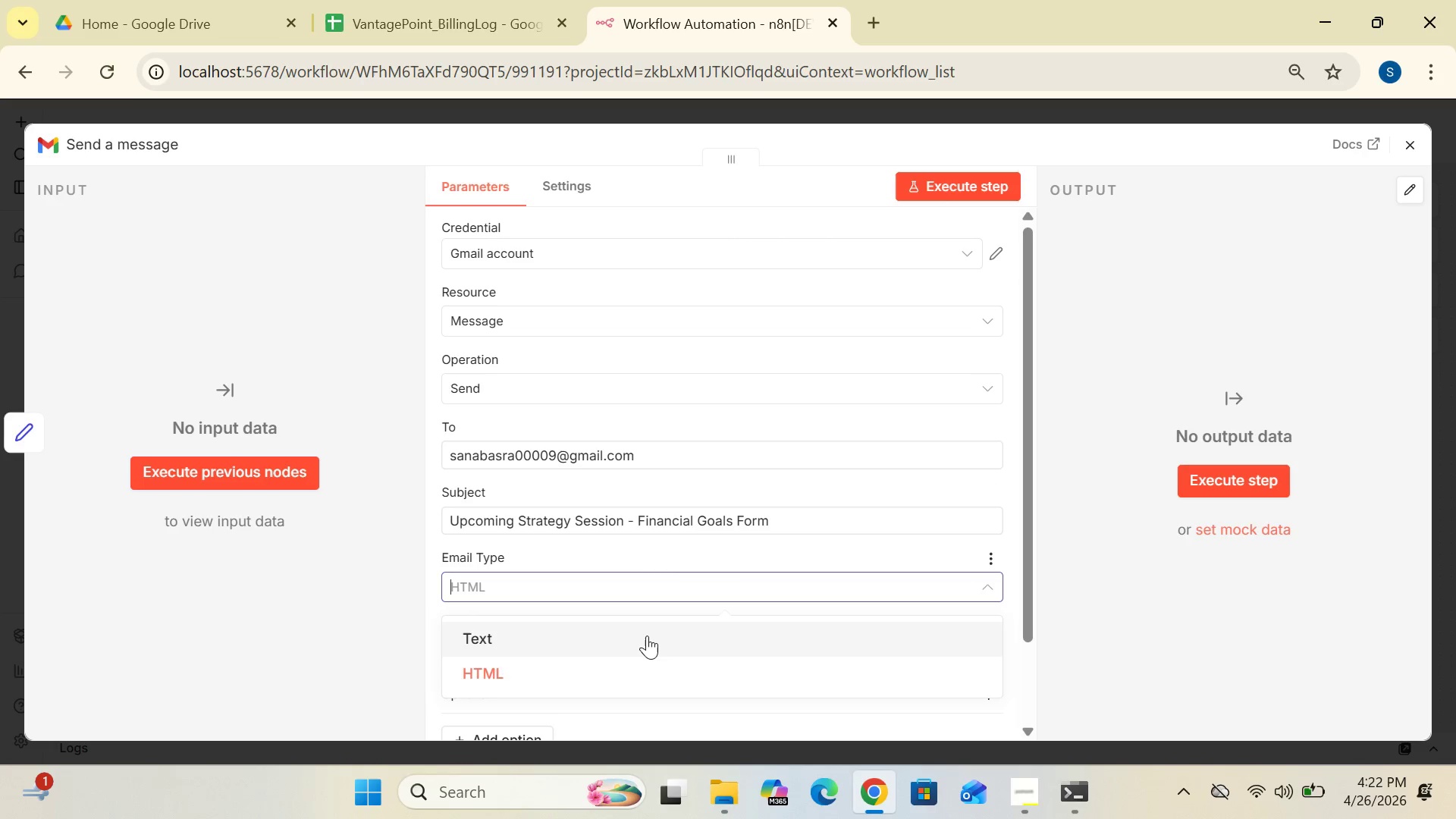 
left_click([645, 635])
 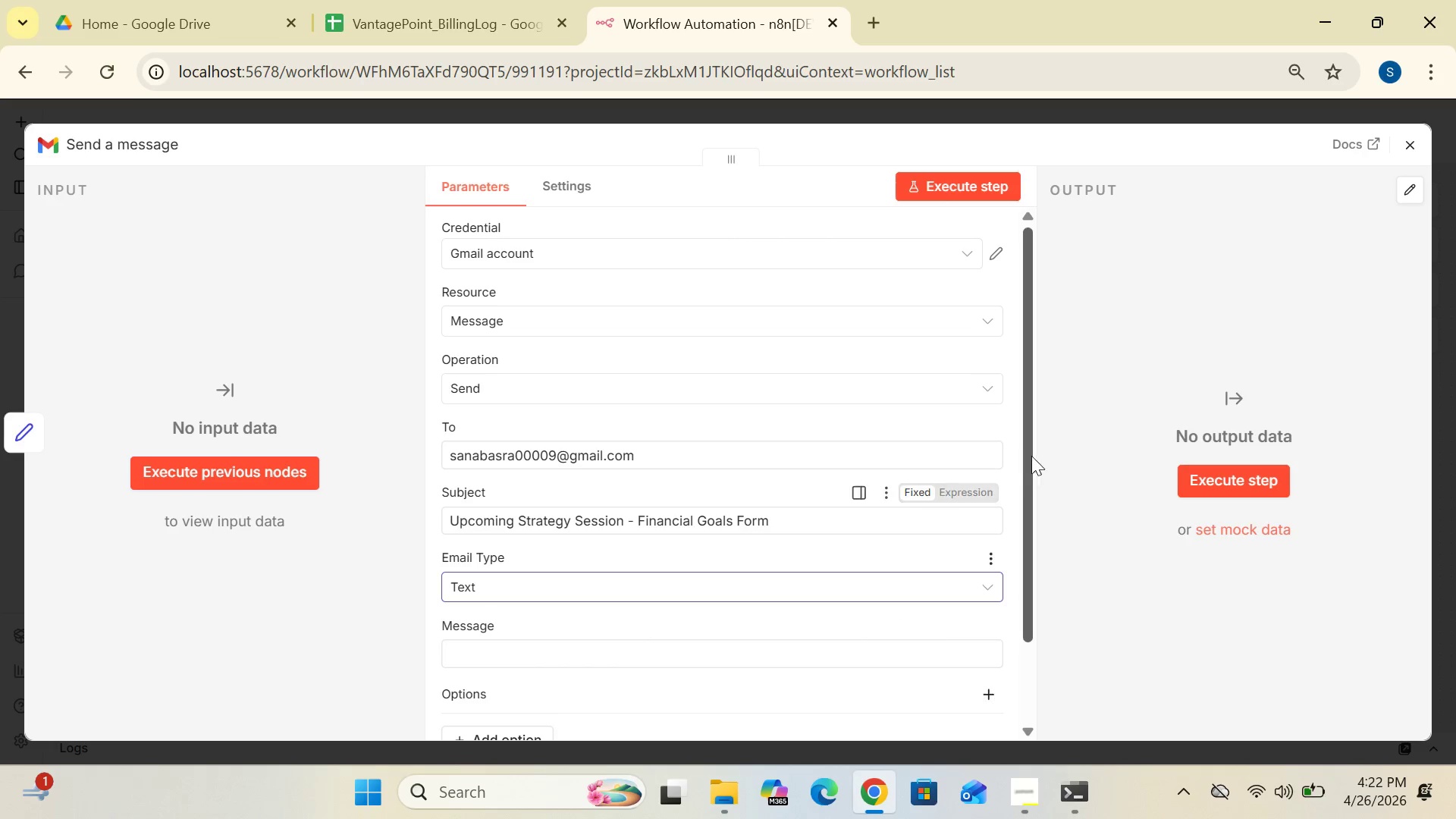 
left_click_drag(start_coordinate=[1023, 463], to_coordinate=[1043, 613])
 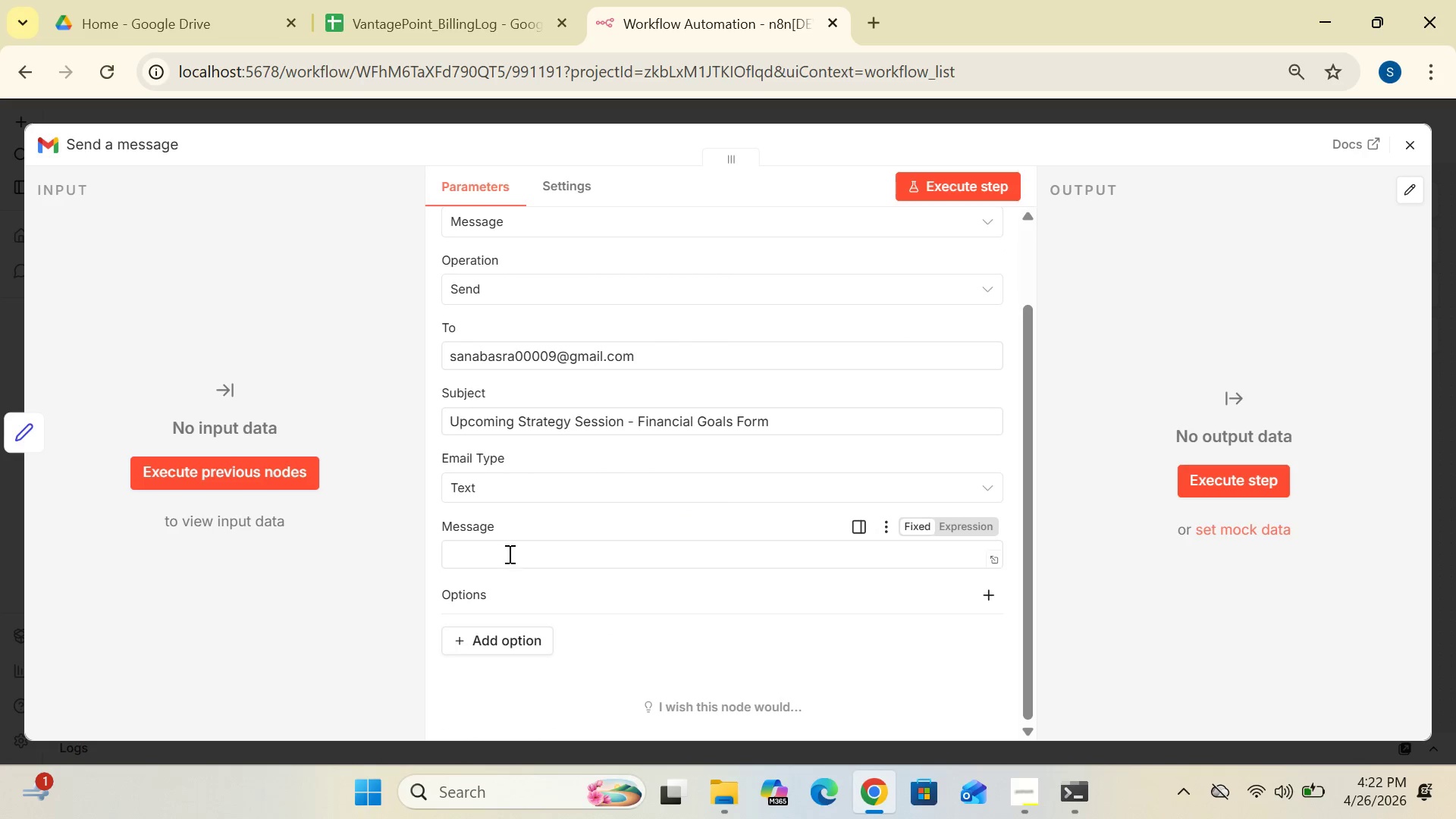 
left_click([509, 554])
 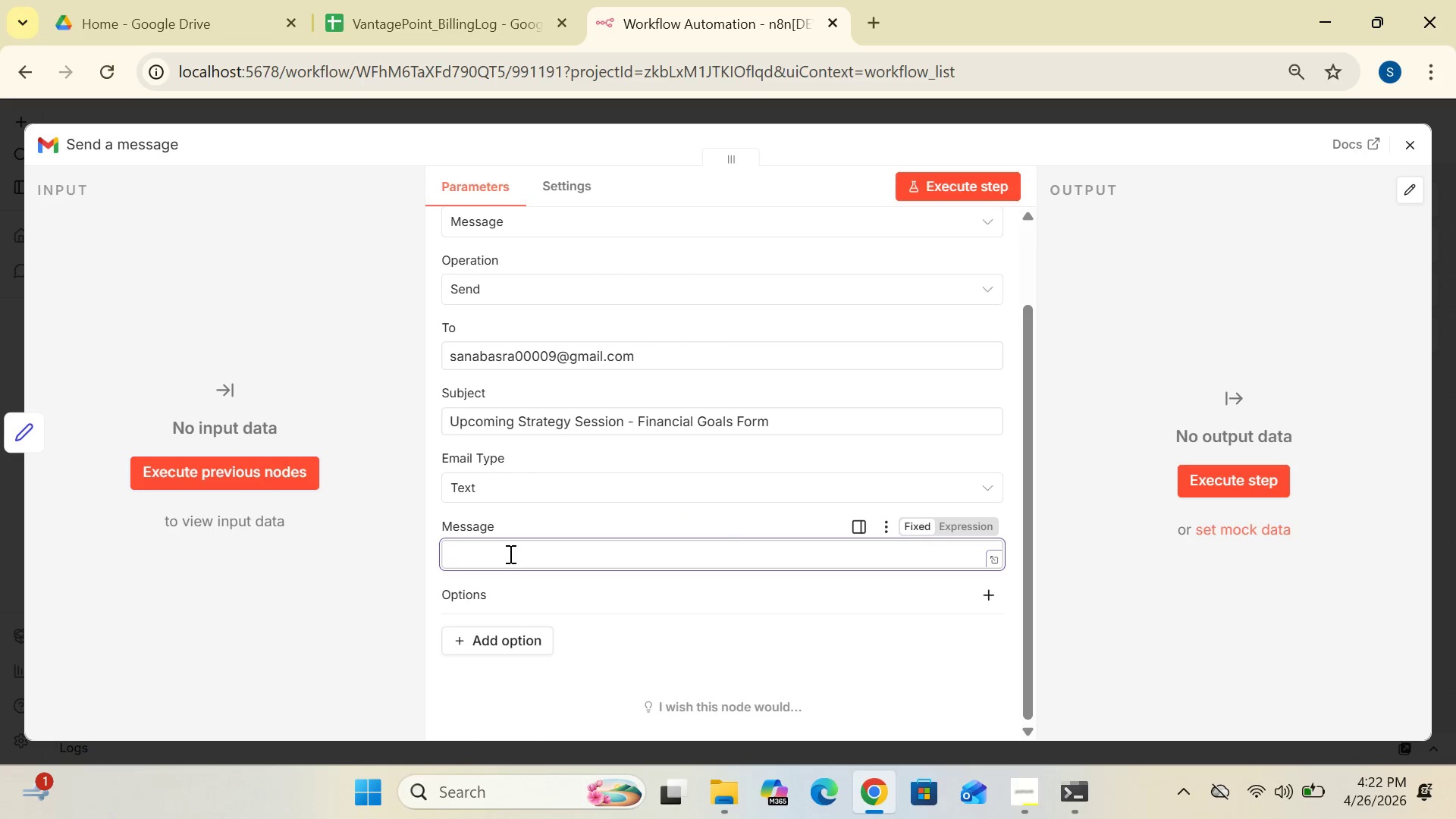 
key(CapsLock)
 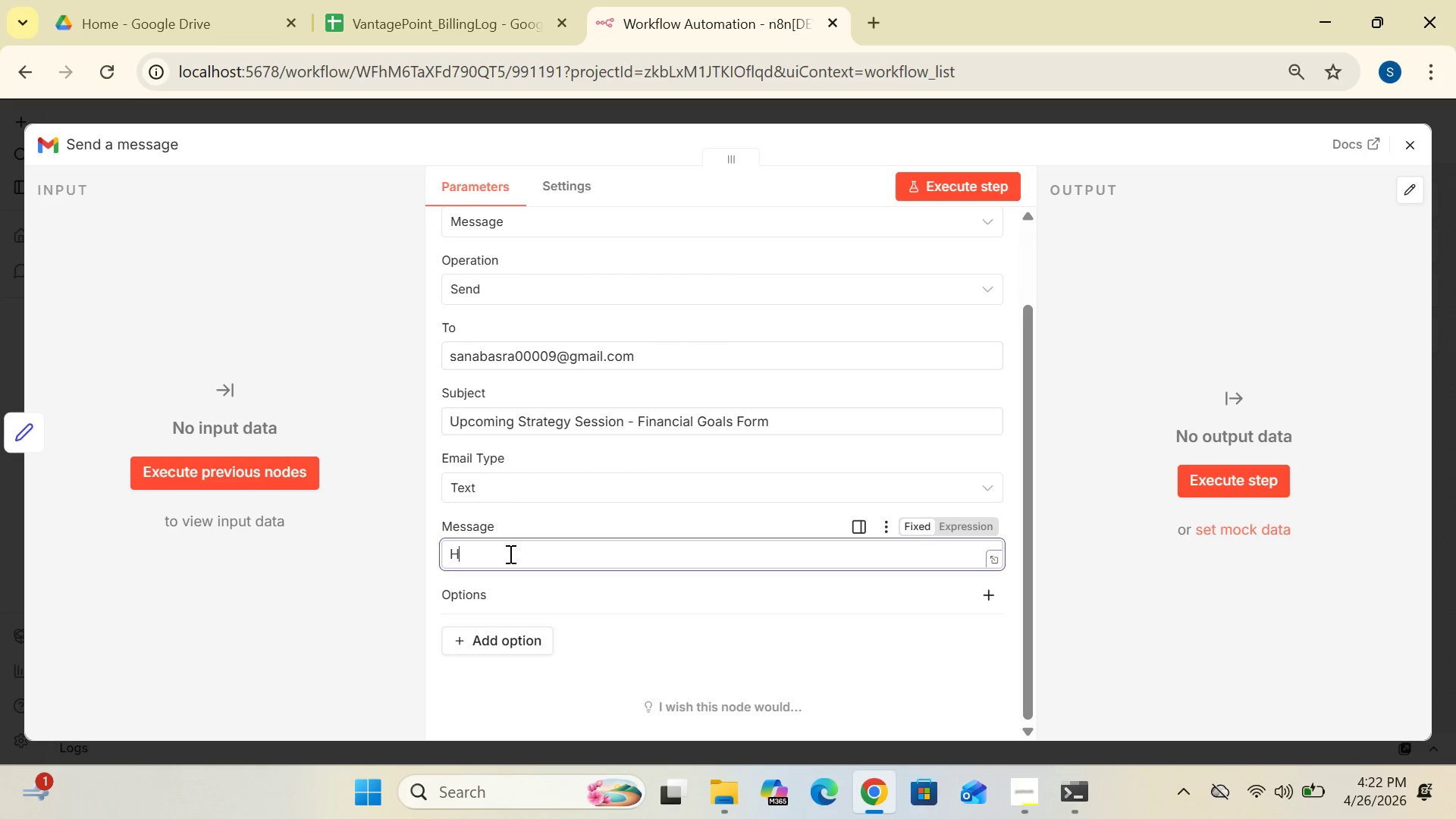 
key(H)
 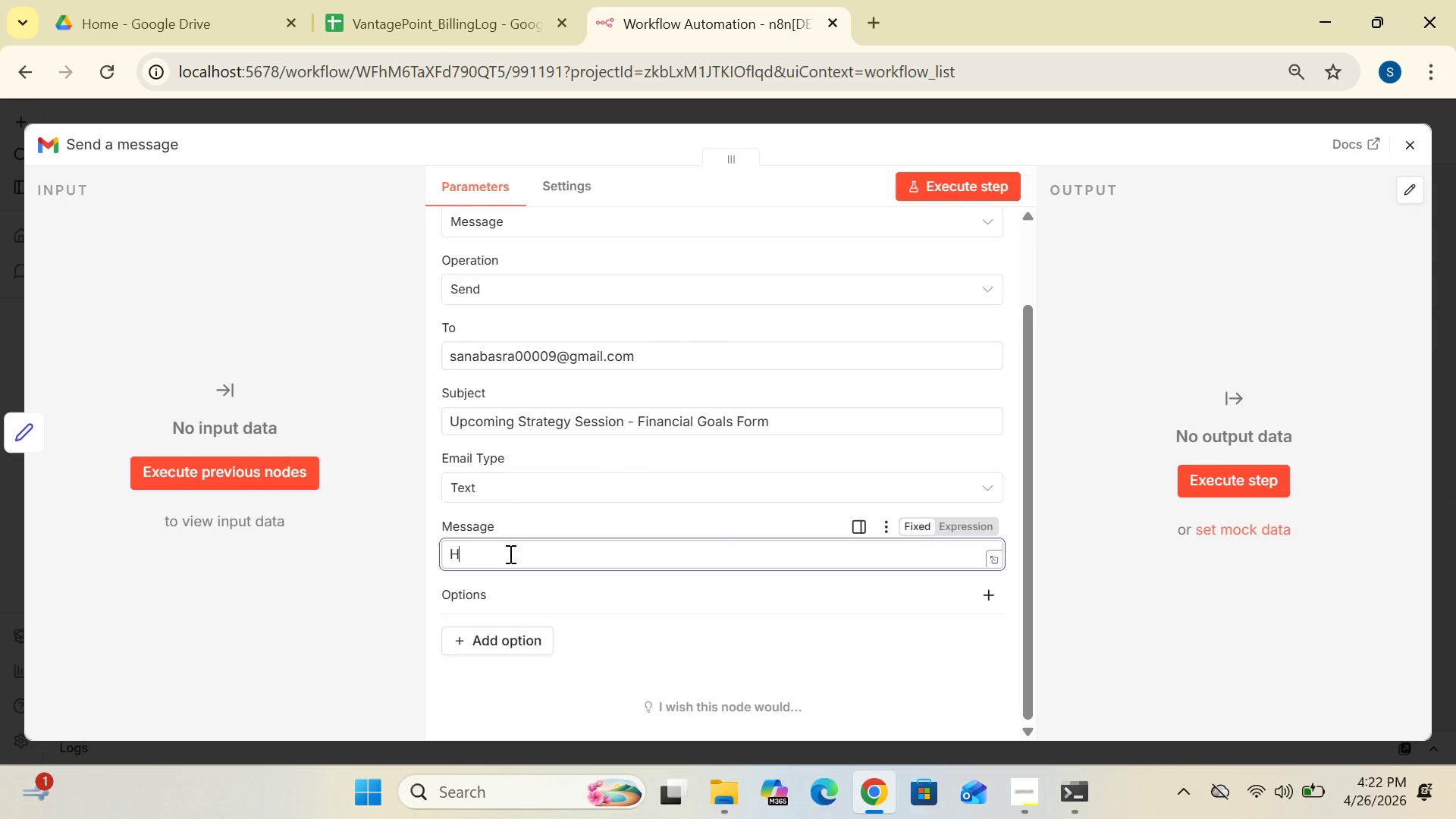 
key(CapsLock)
 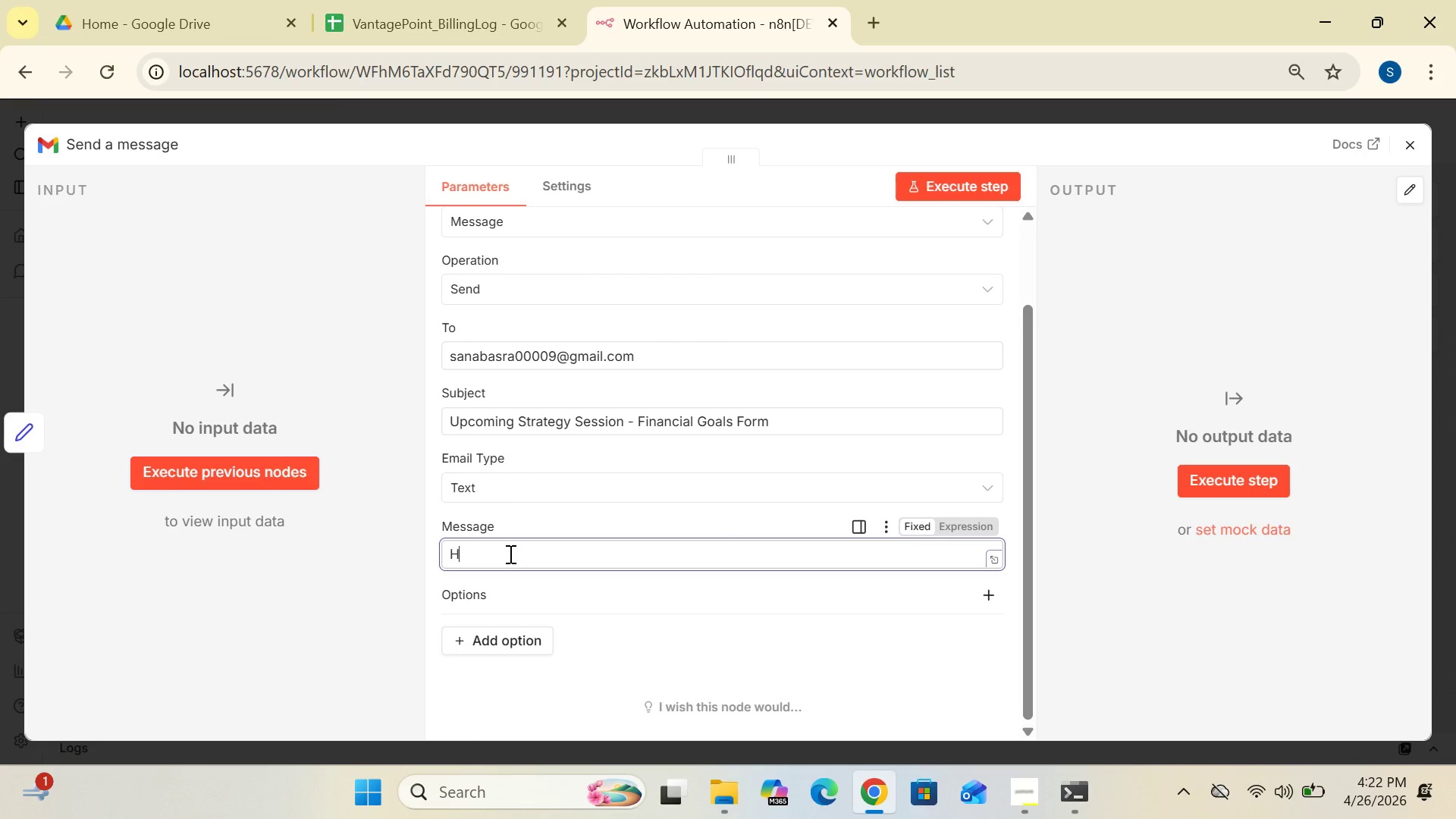 
key(I)
 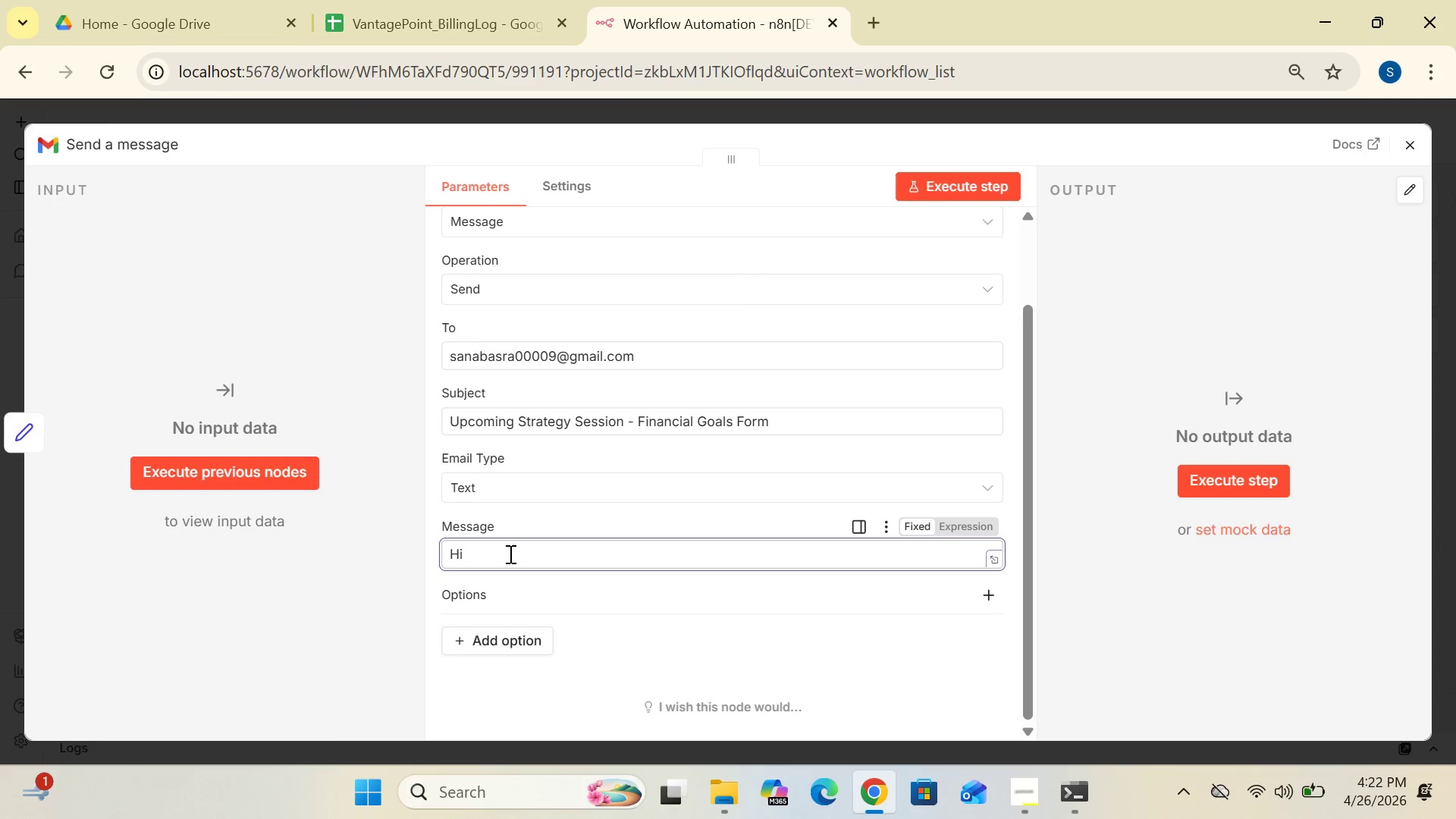 
key(Comma)
 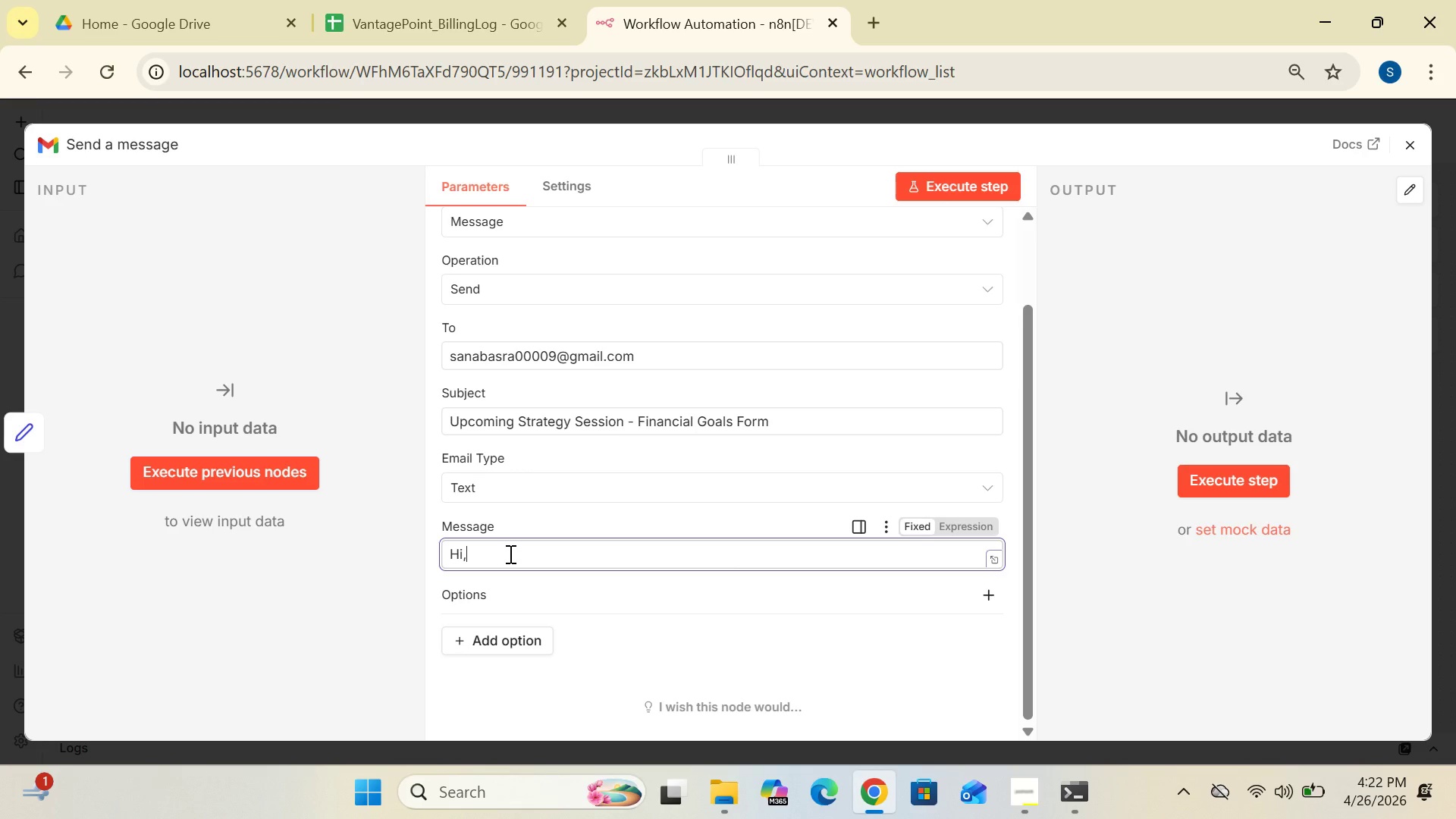 
key(Enter)
 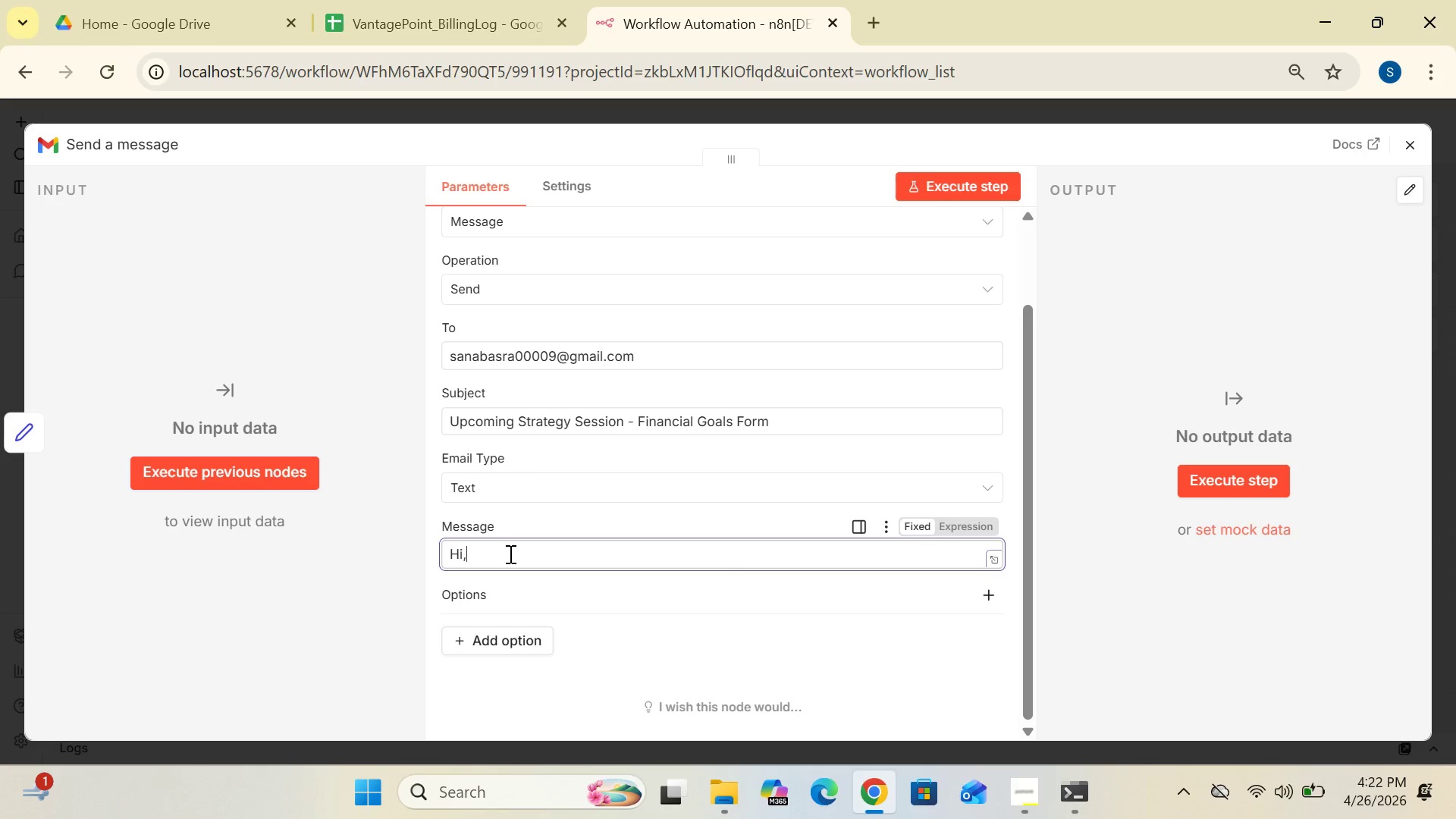 
key(Enter)
 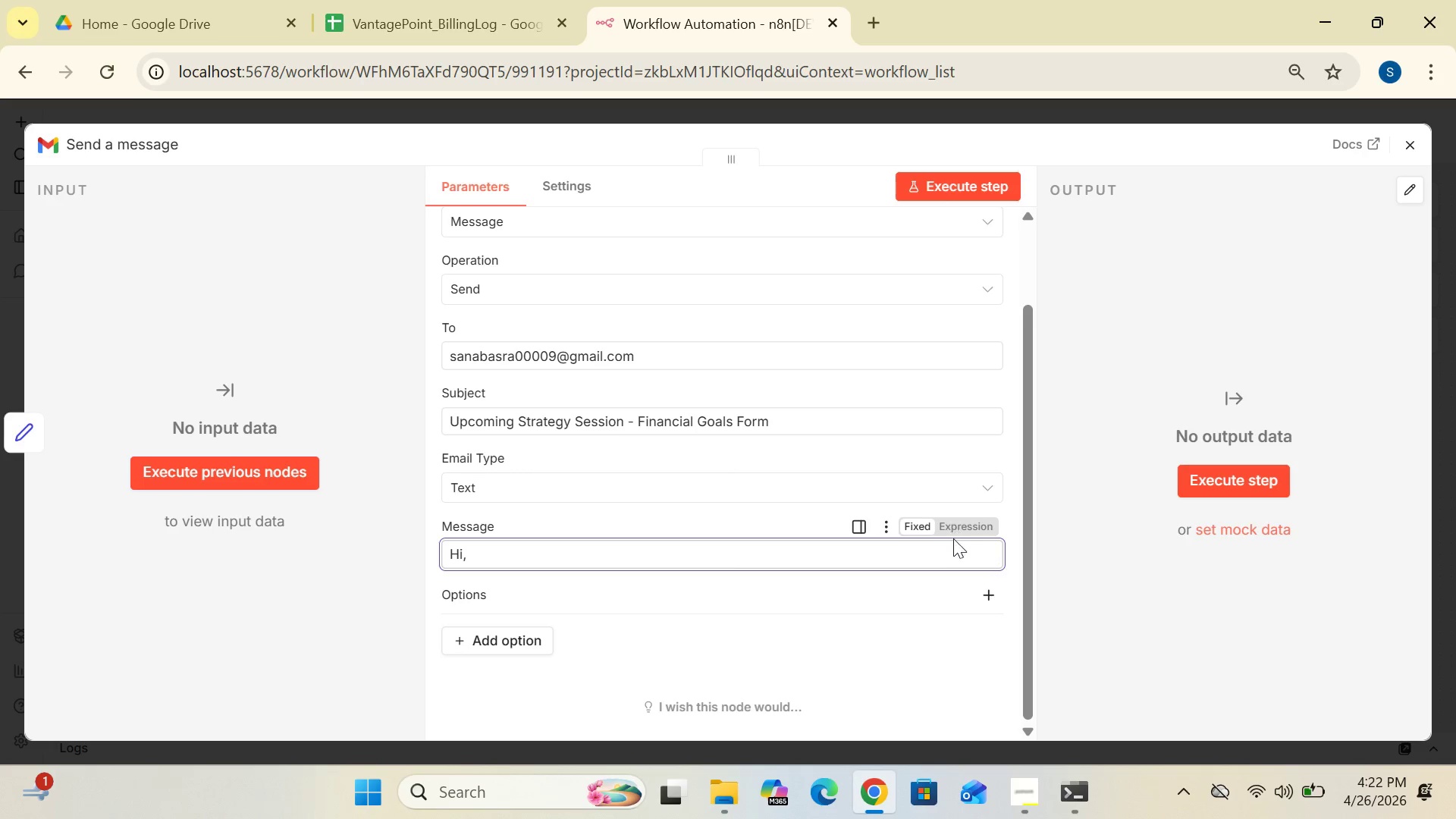 
left_click([956, 524])
 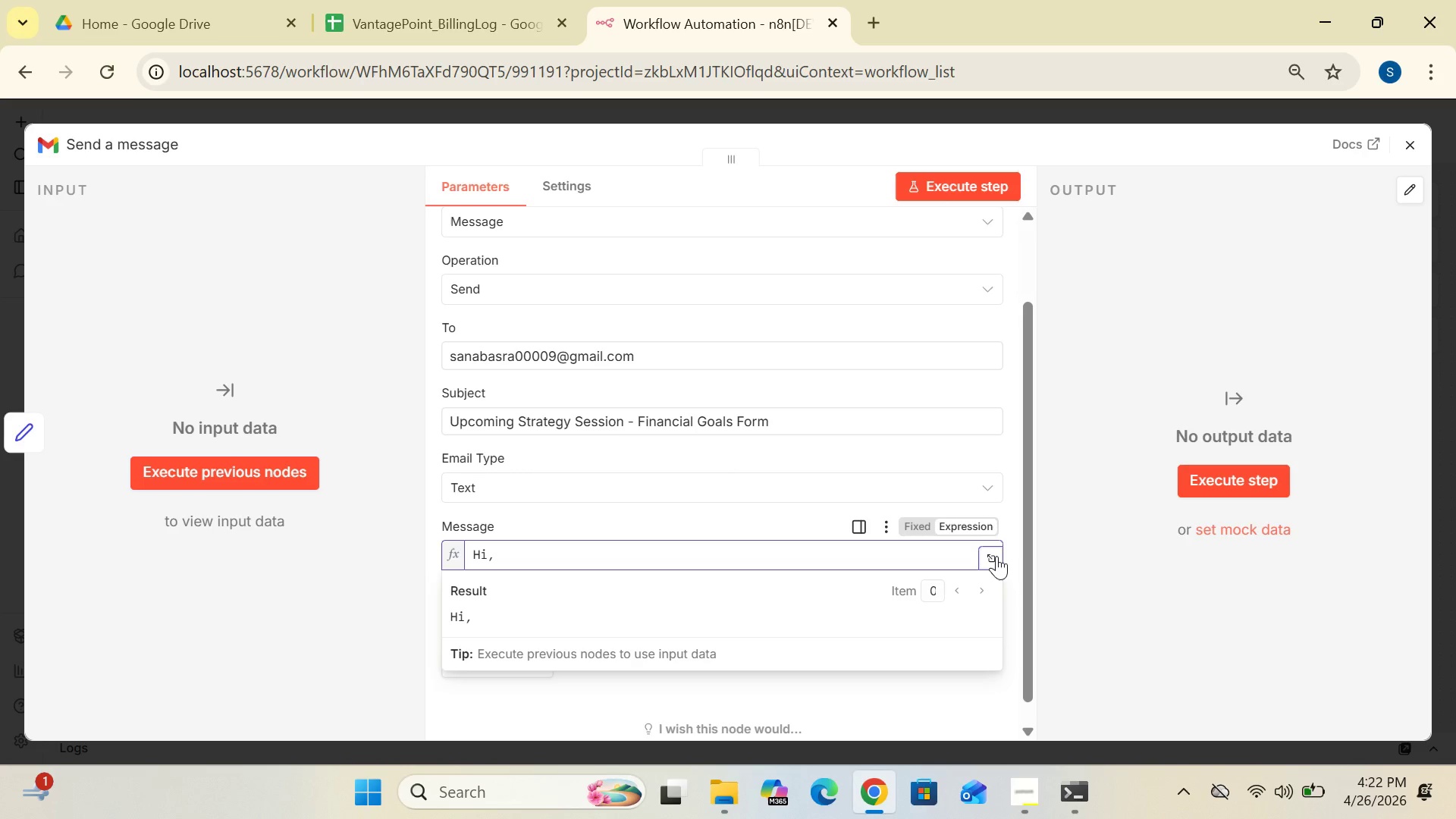 
left_click([996, 556])
 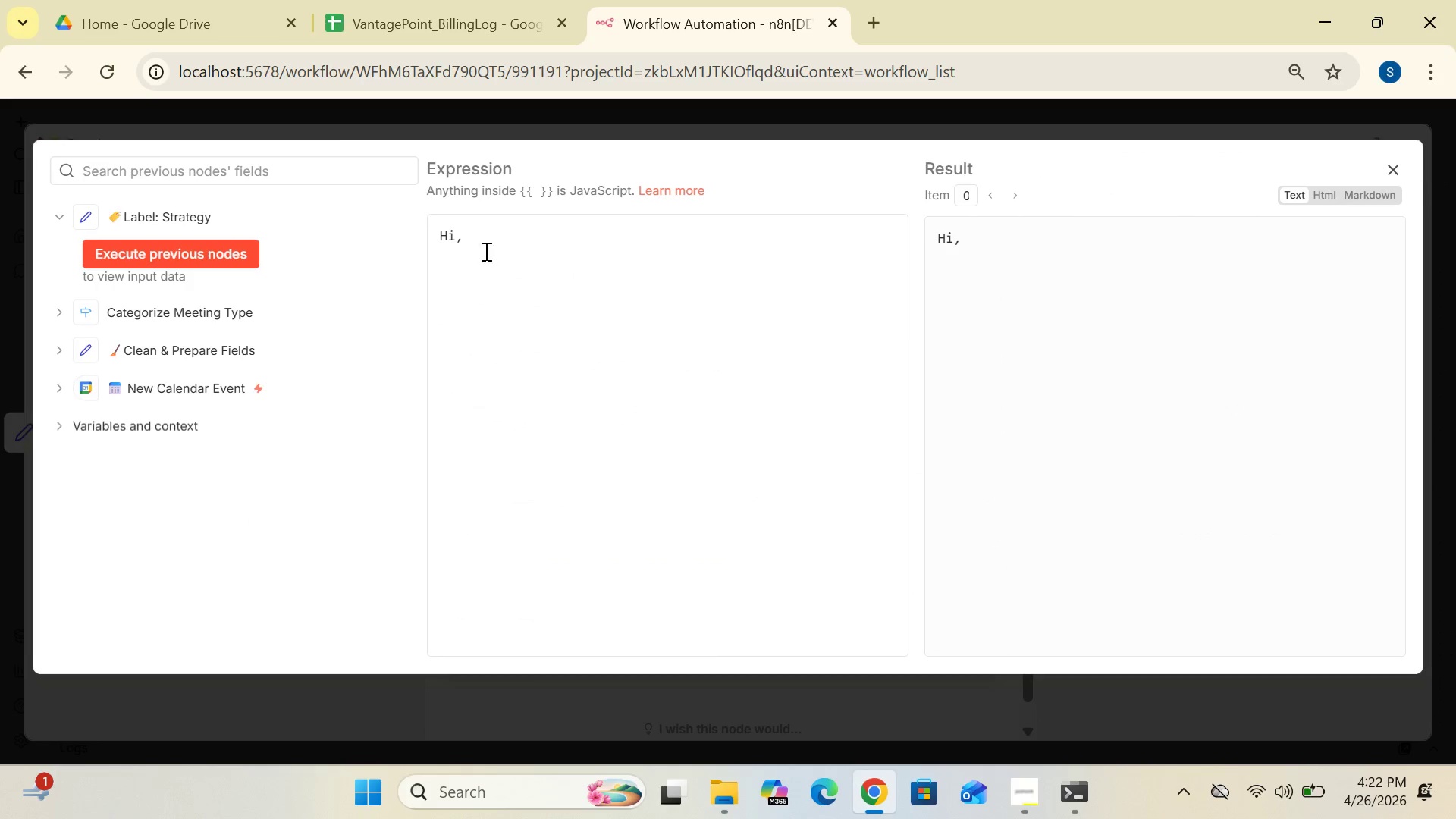 
left_click([475, 240])
 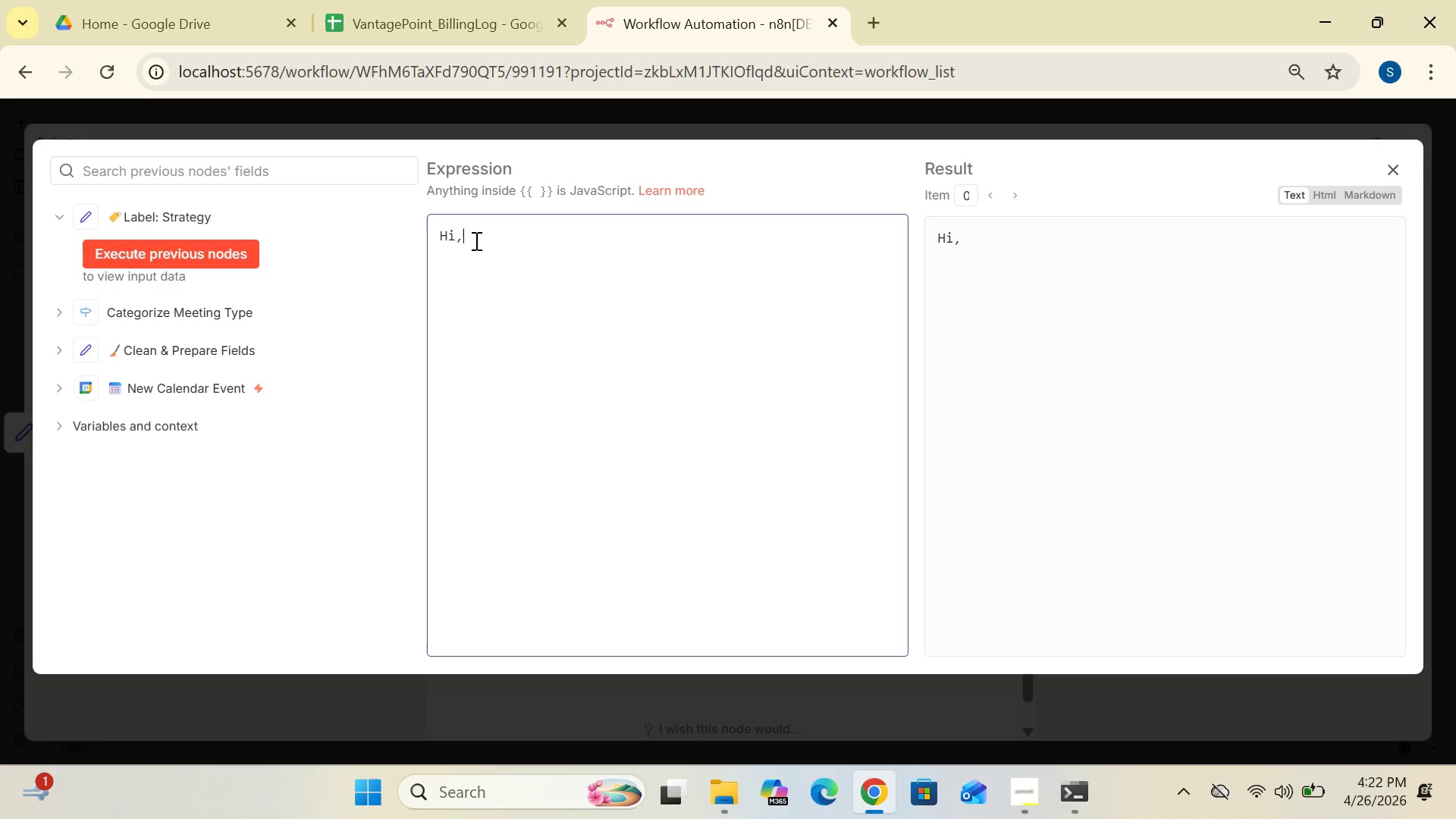 
key(Enter)
 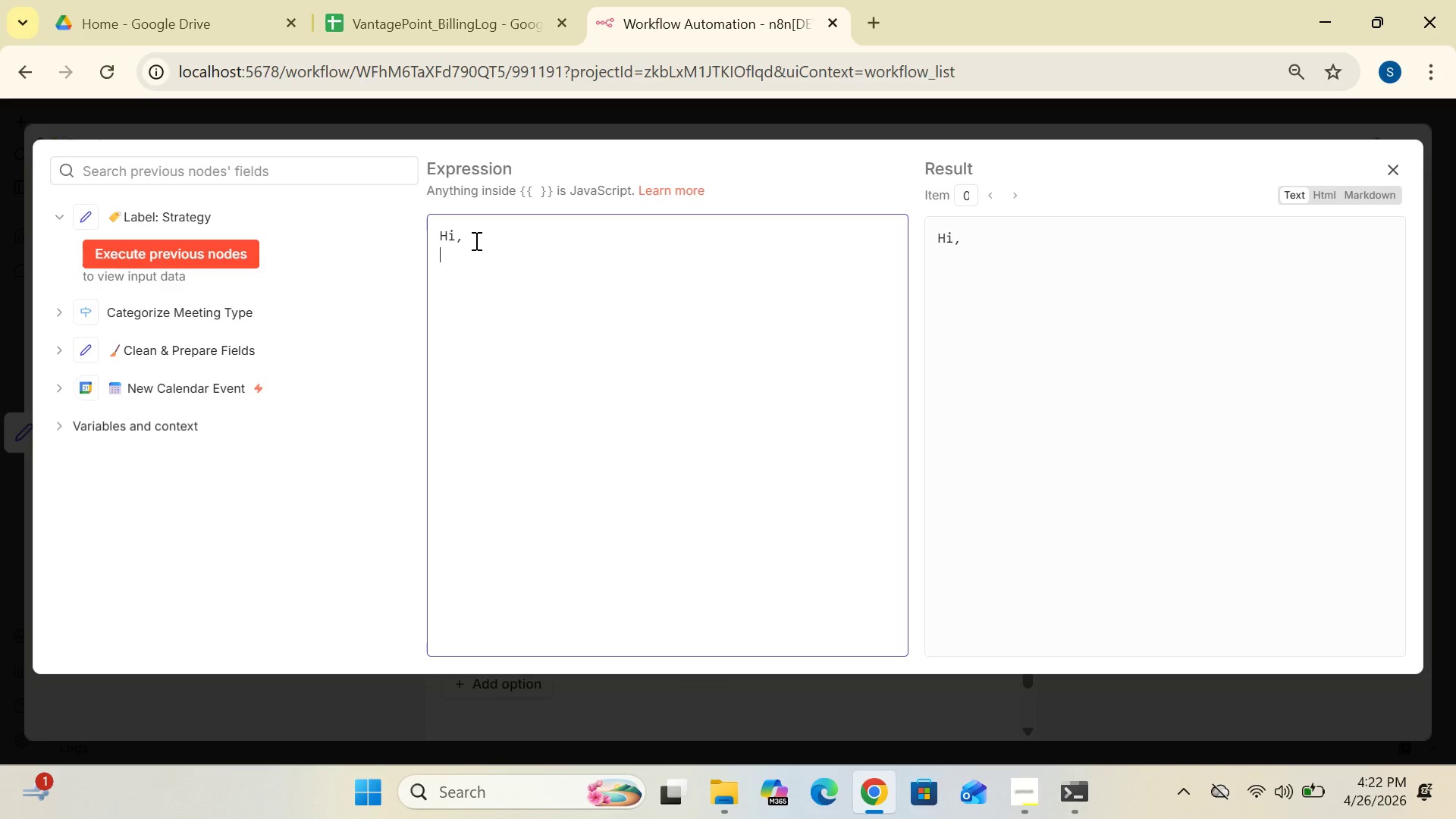 
key(Enter)
 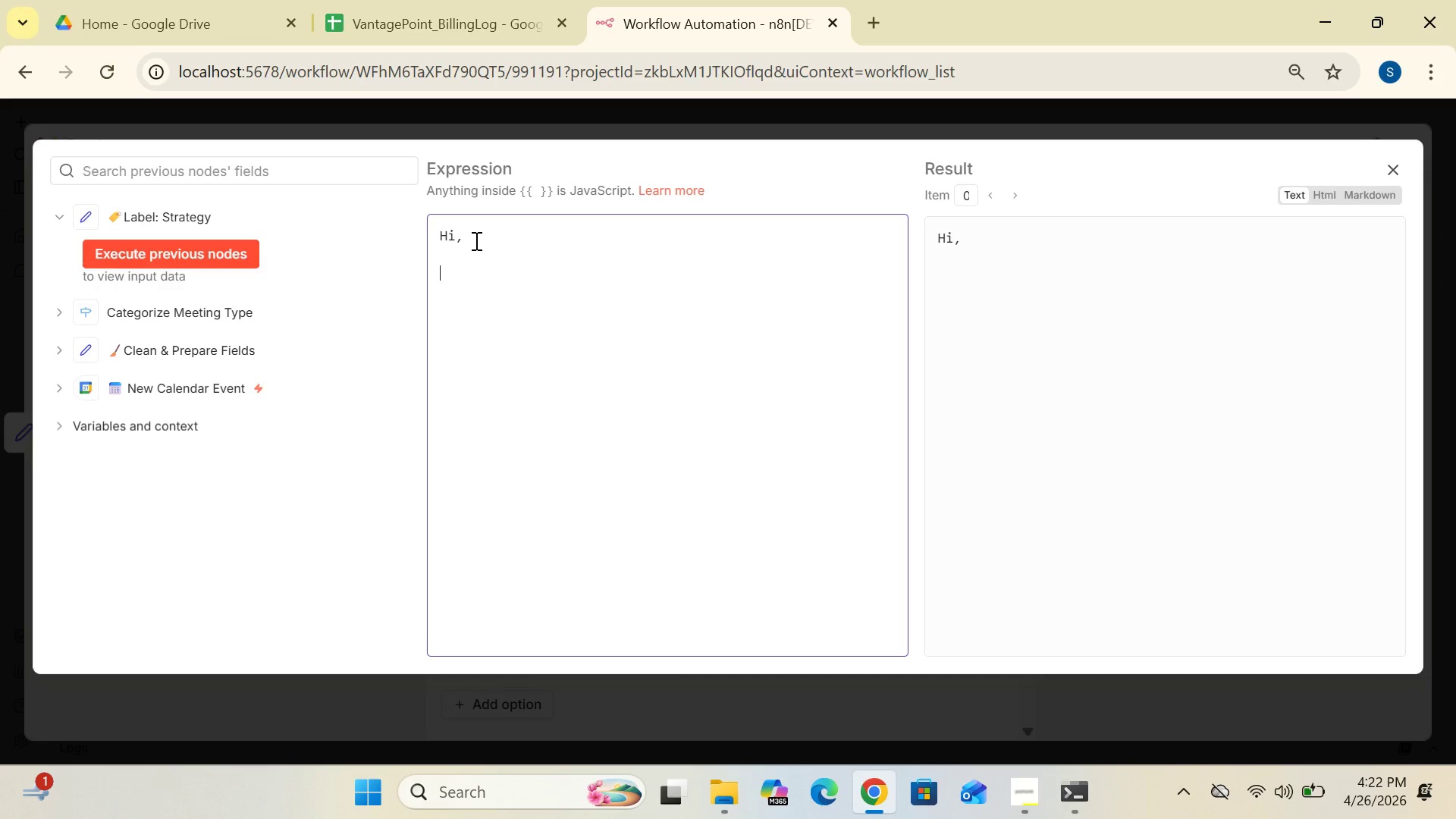 
type(Thank you for booking astrategu)
key(Backspace)
type(y)
 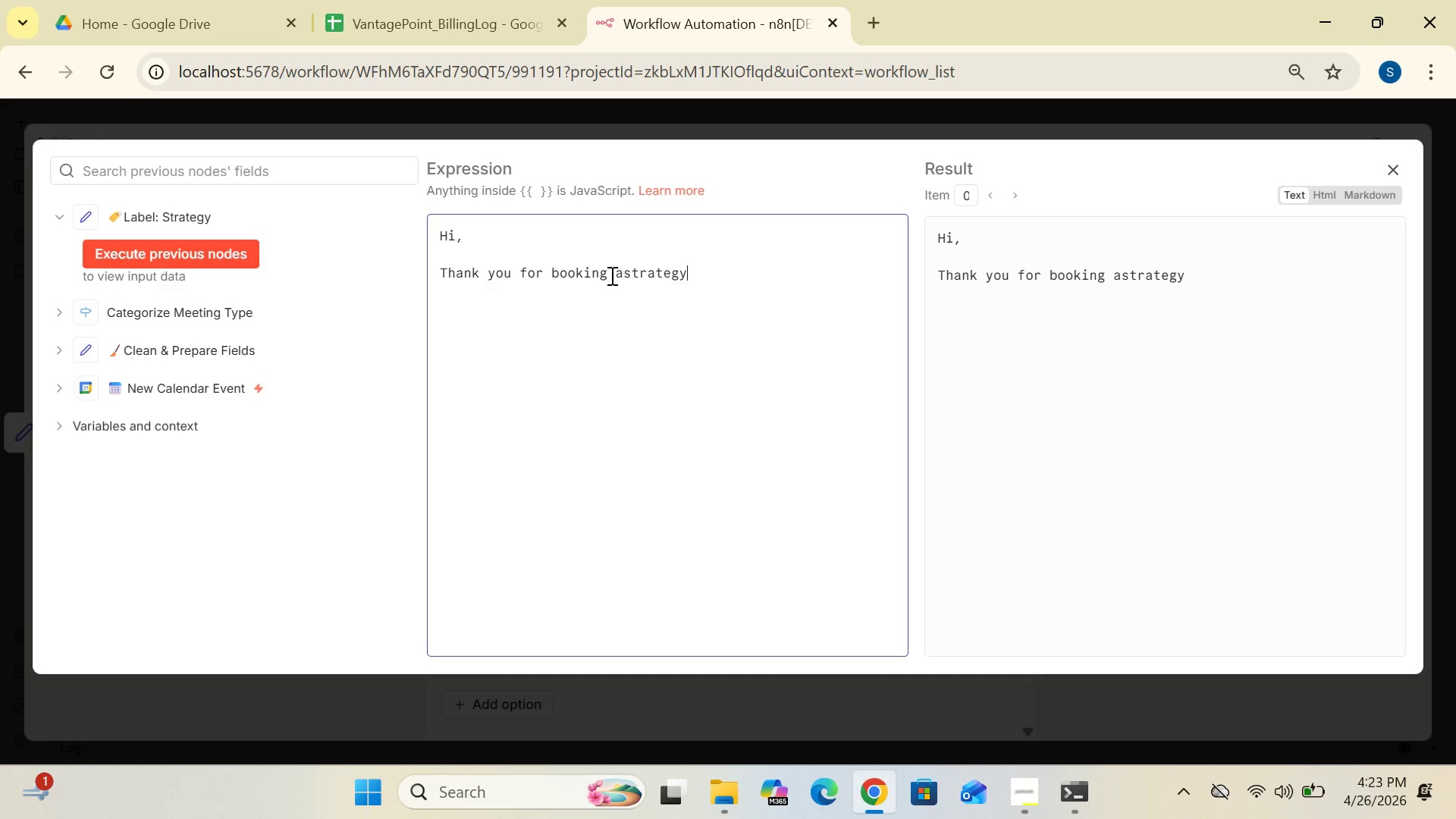 
left_click([623, 271])
 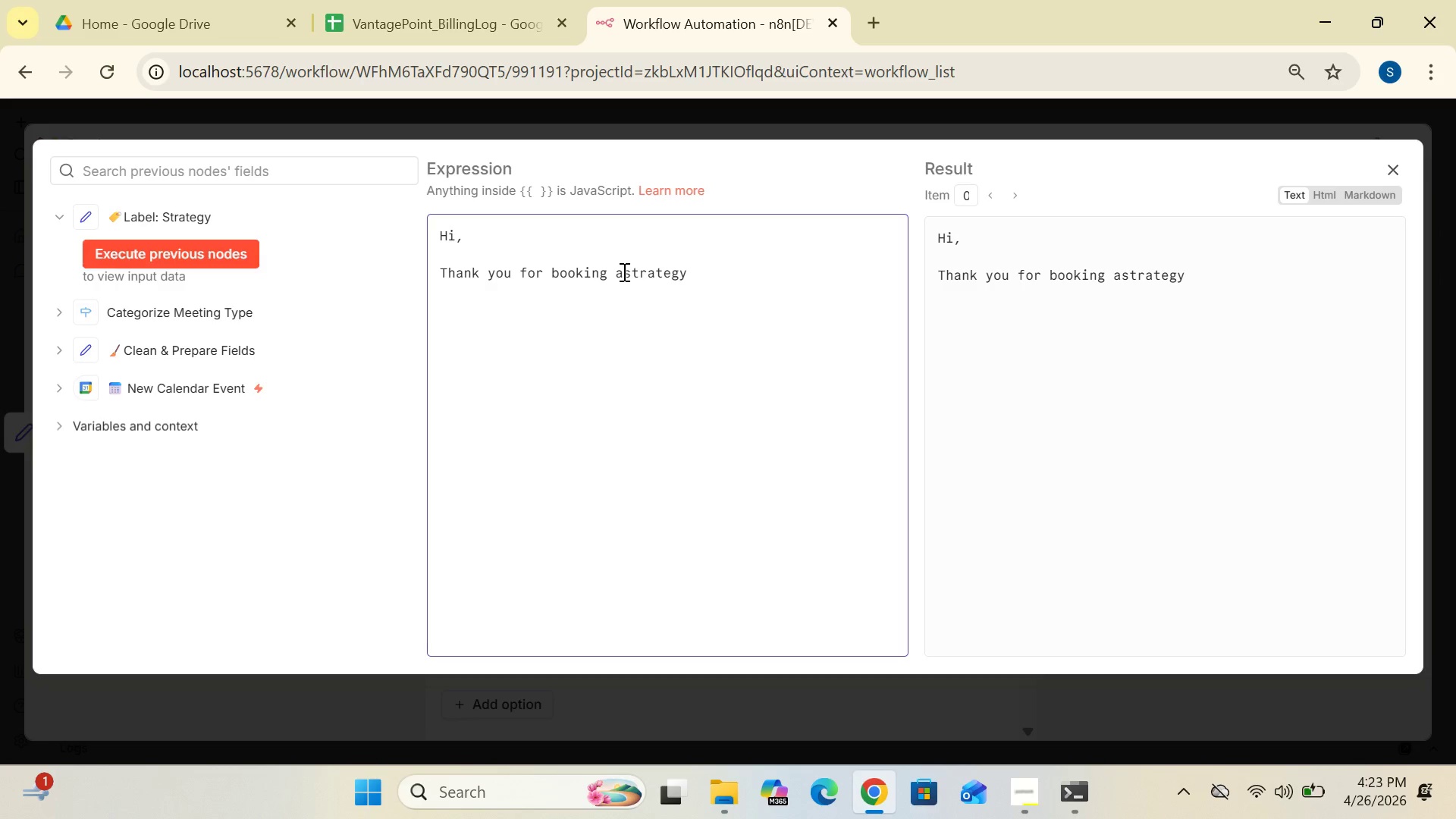 
key(Space)
 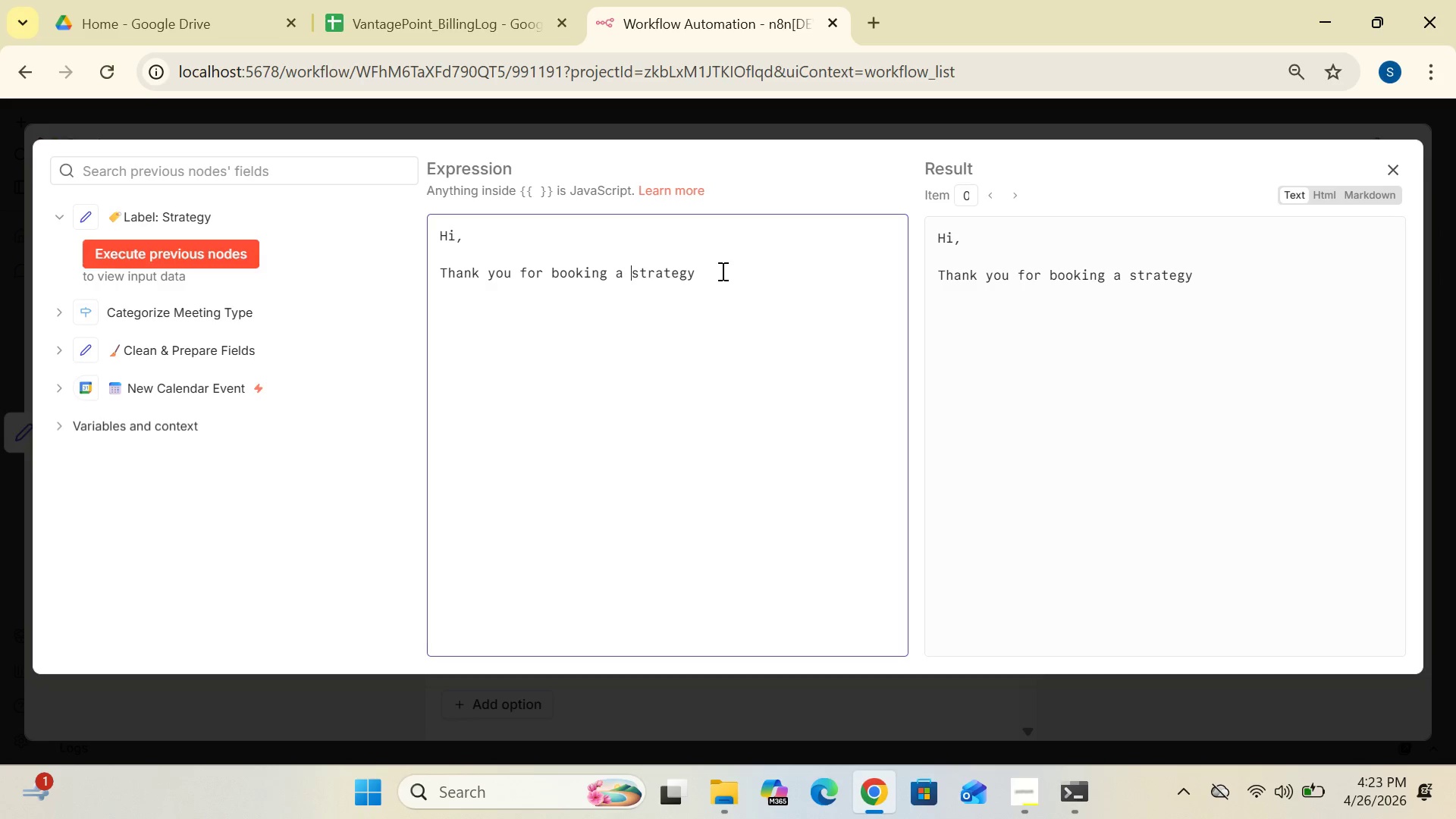 
left_click([711, 271])
 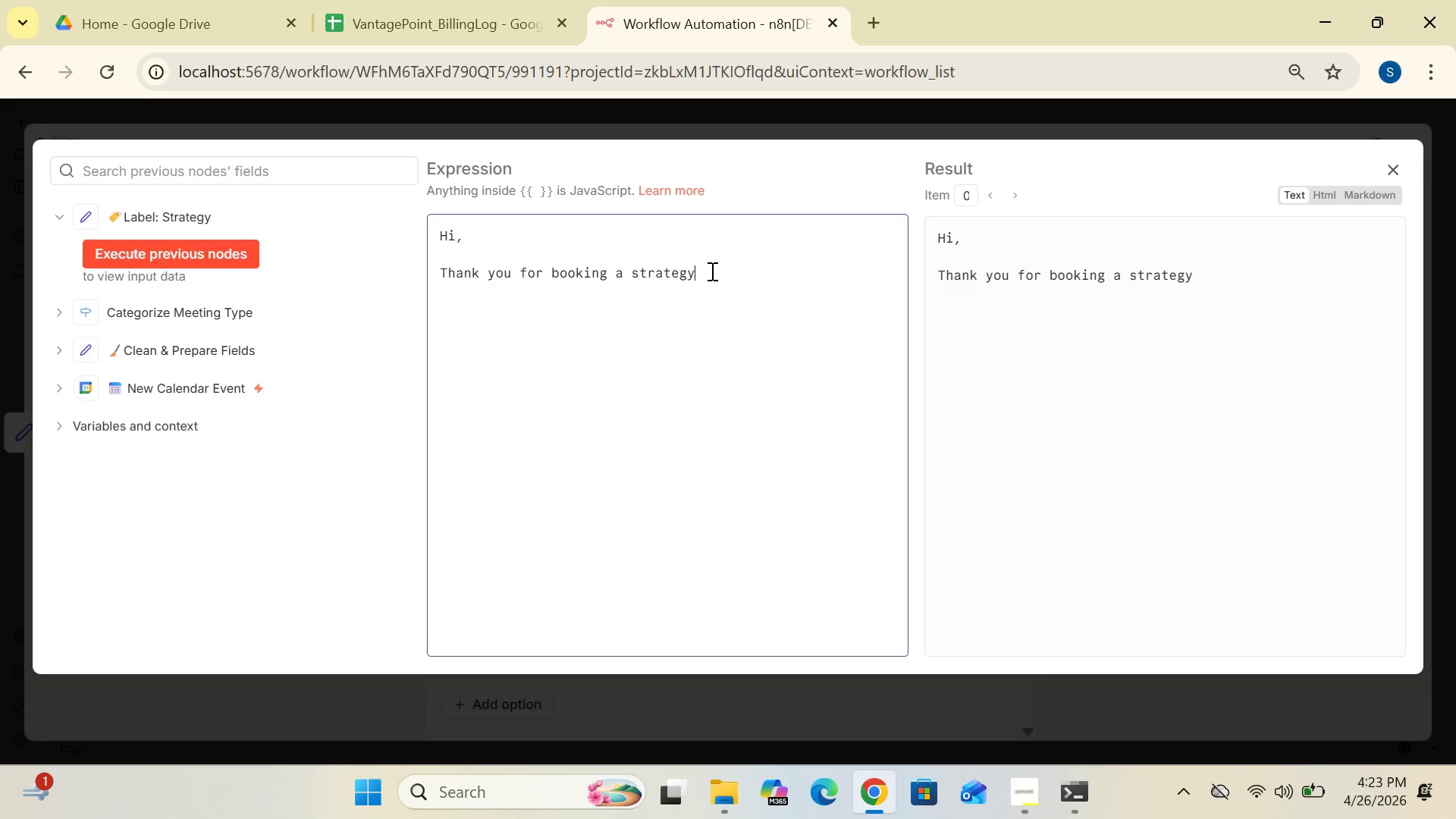 
type( session with us.)
 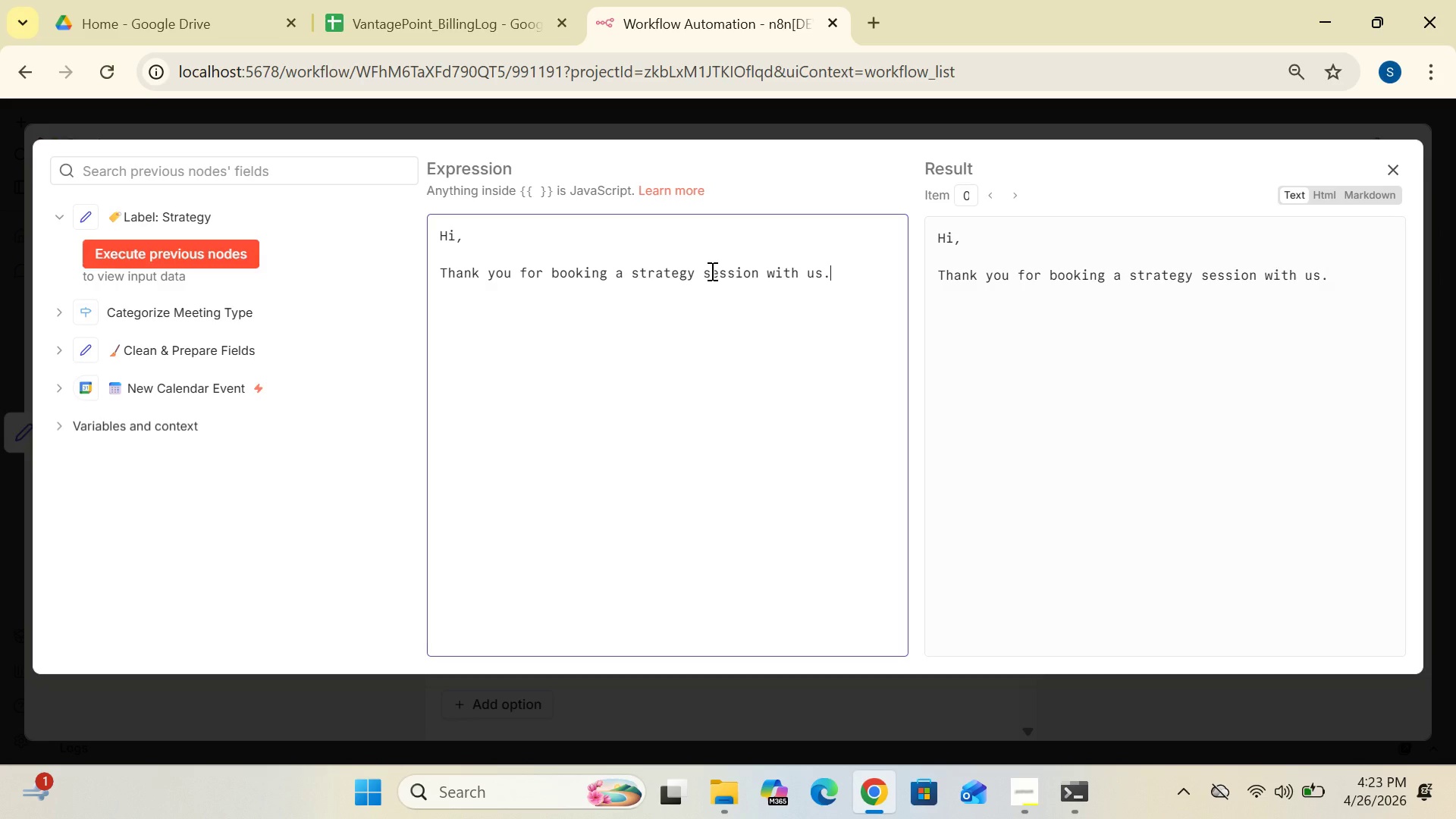 
key(Enter)
 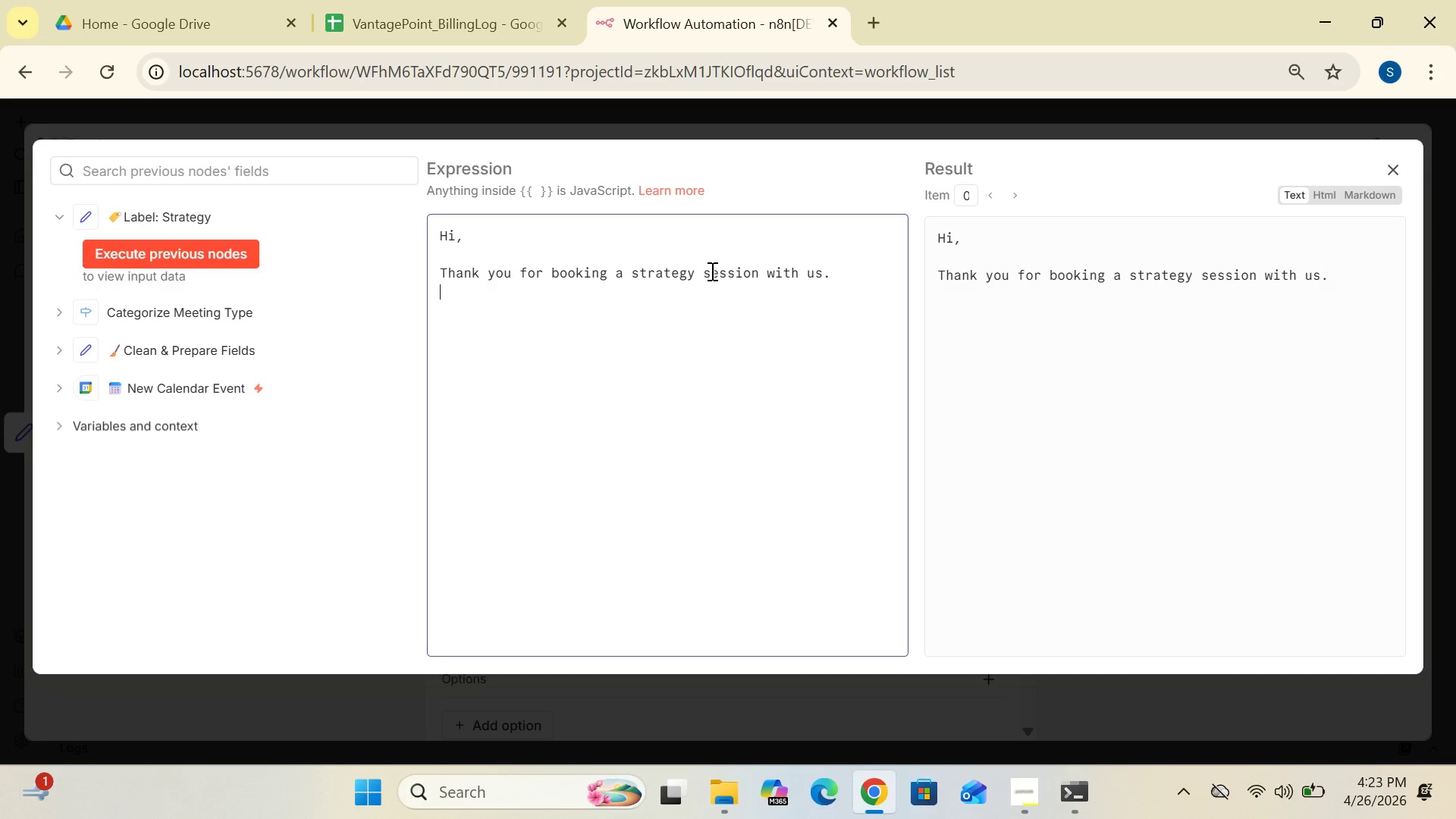 
key(Enter)
 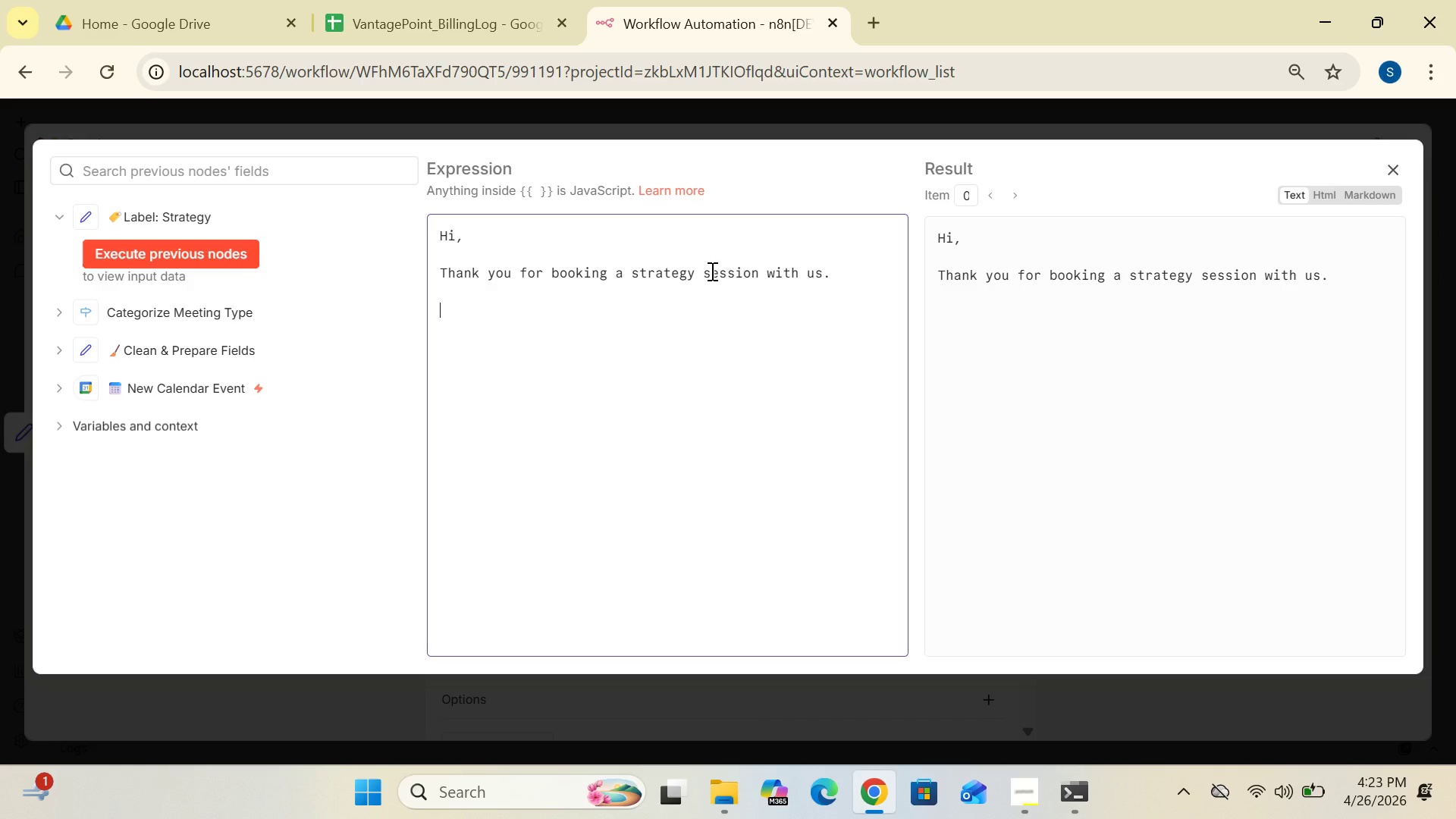 
type(Please complete this short )
 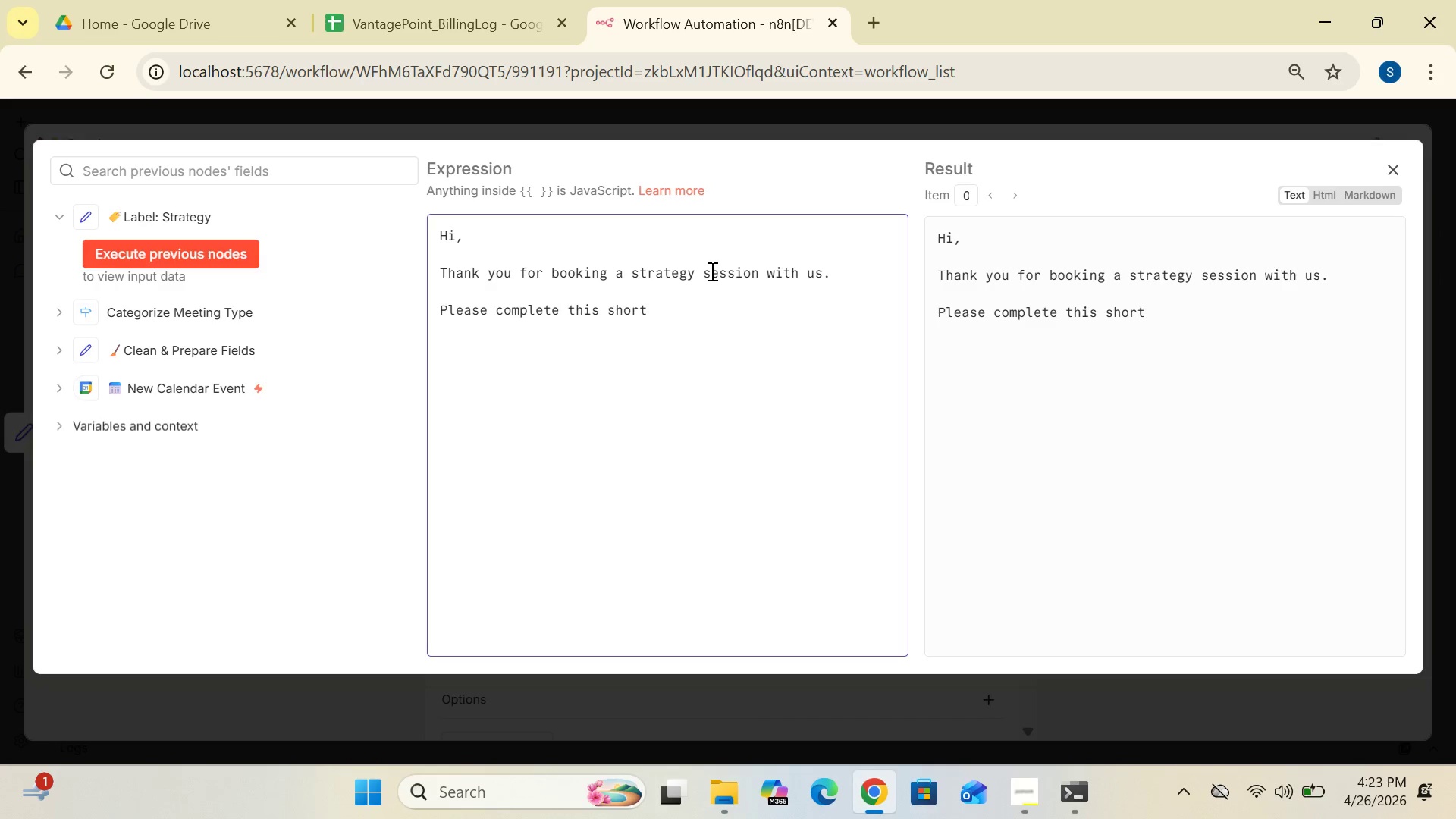 
type(questionnai)
 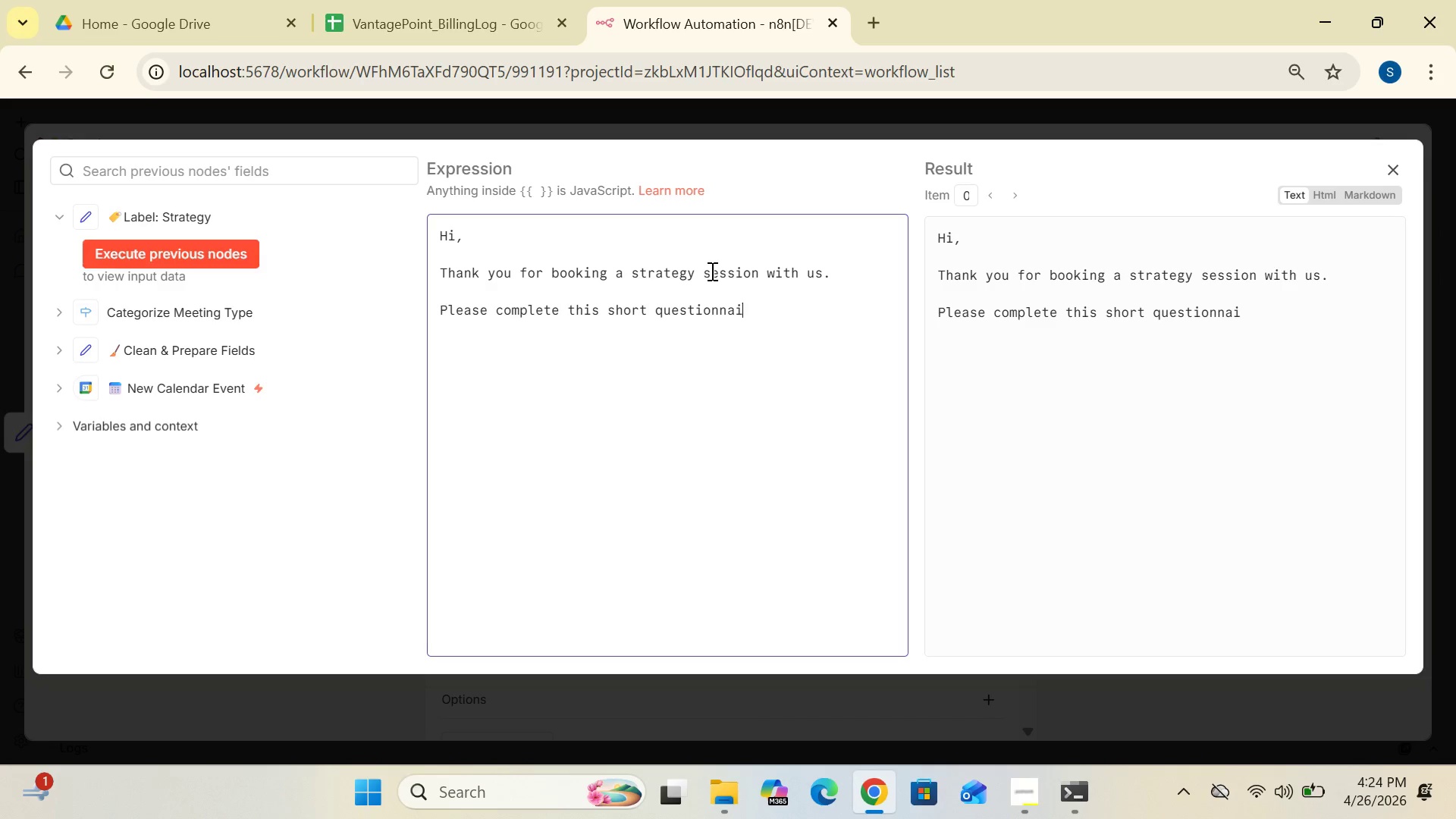 
type(re)
 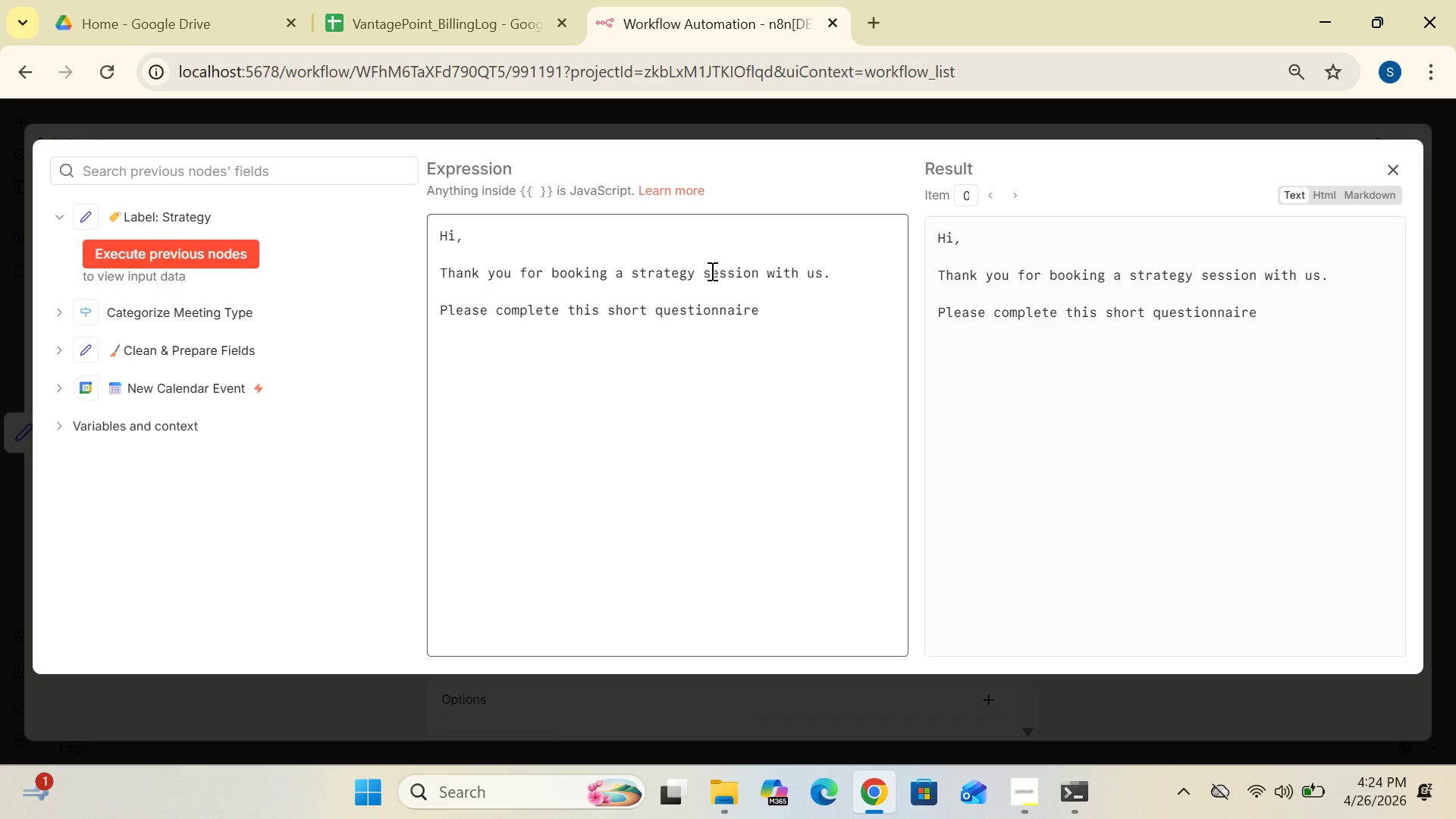 
wait(11.03)
 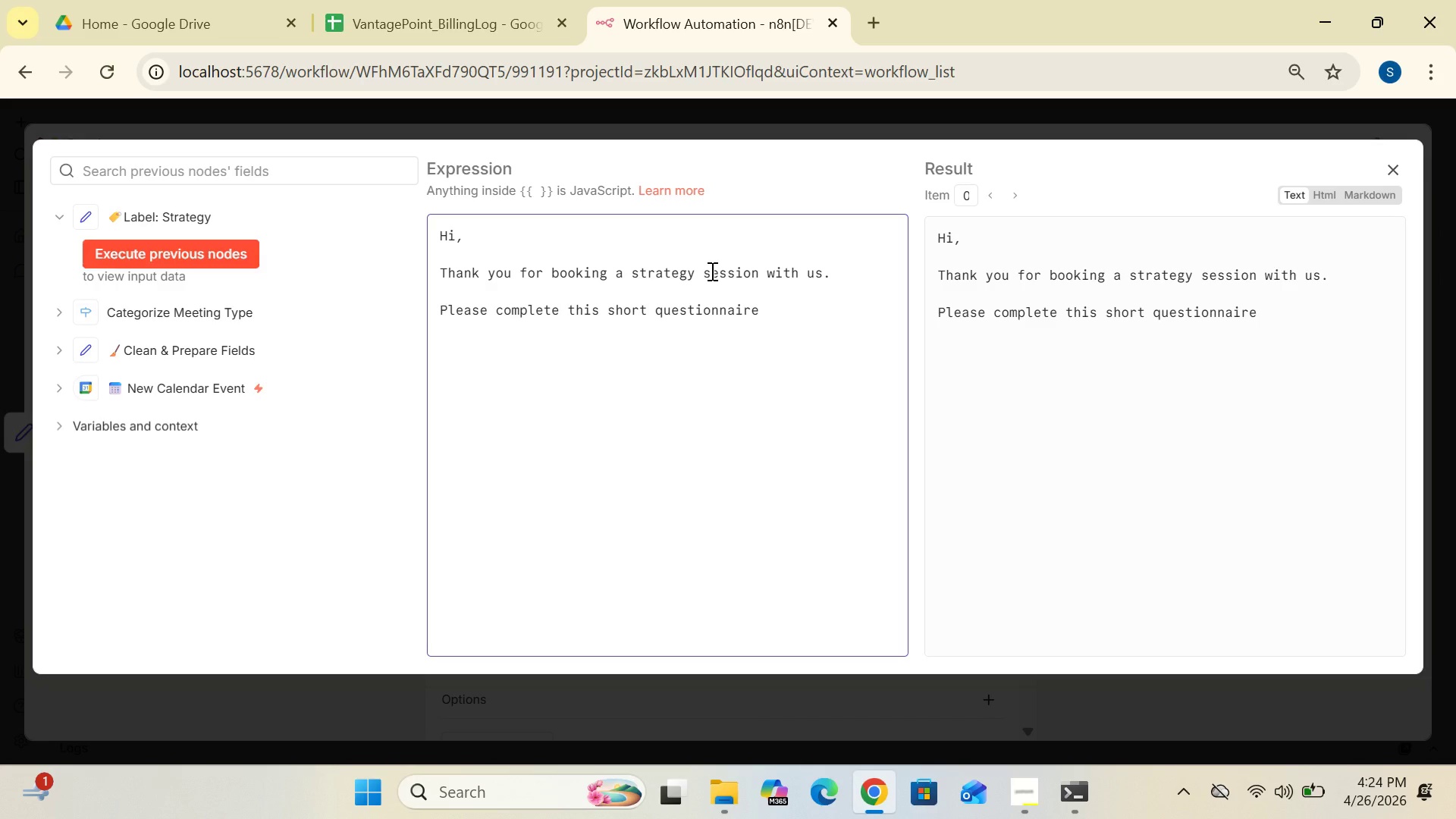 
type( before our meeting)
 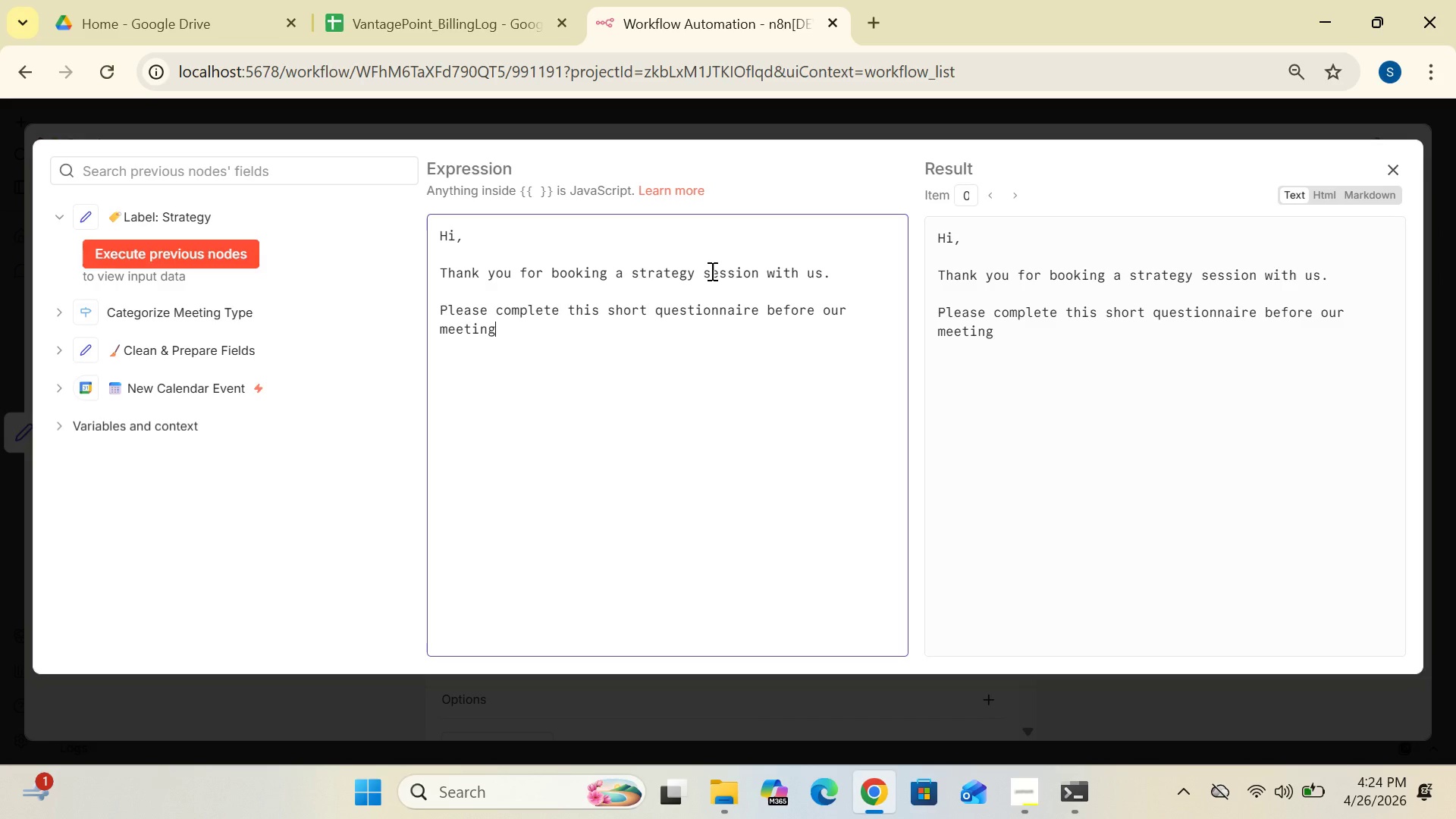 
key(Shift+Semicolon)
 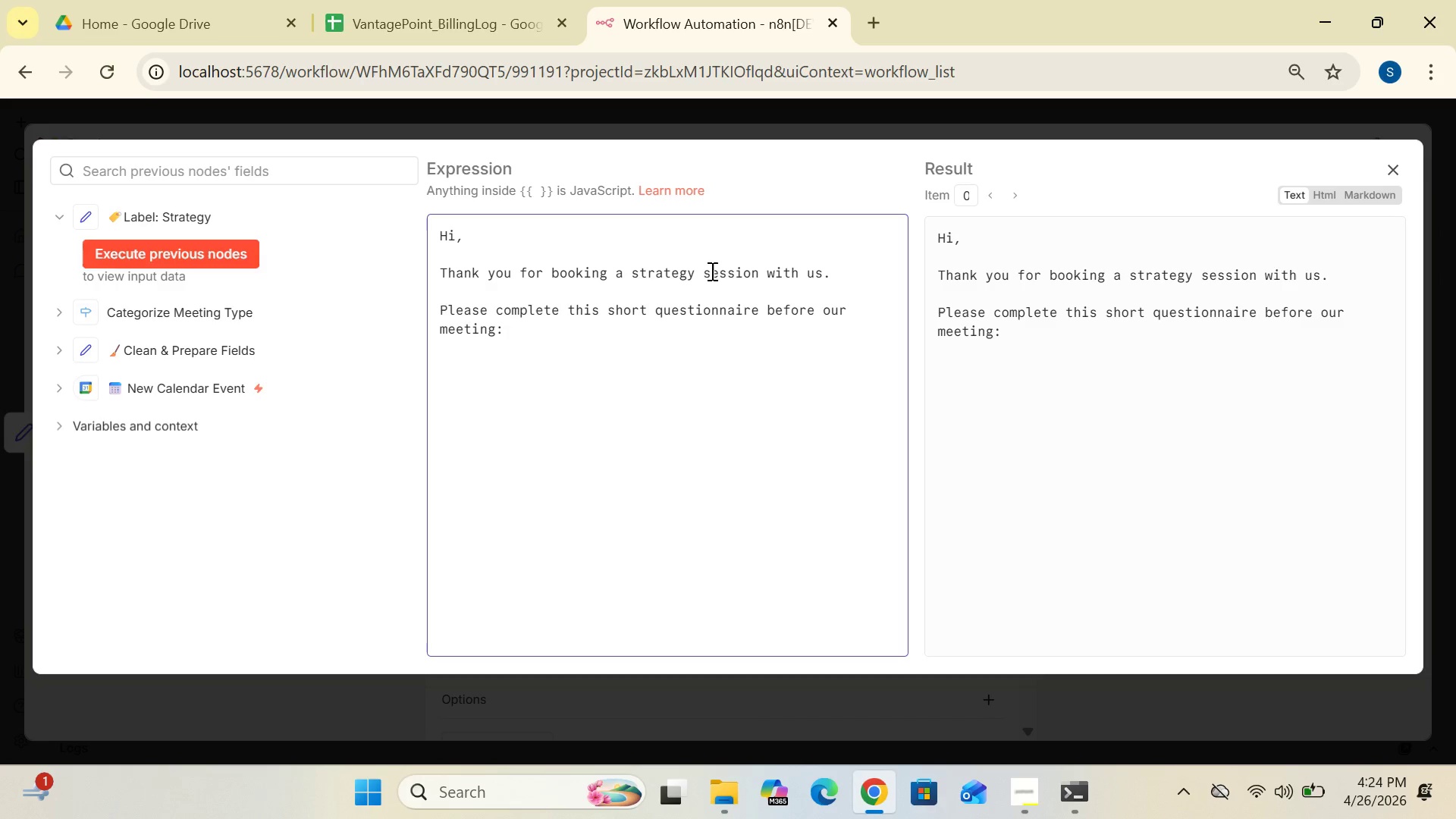 
wait(5.02)
 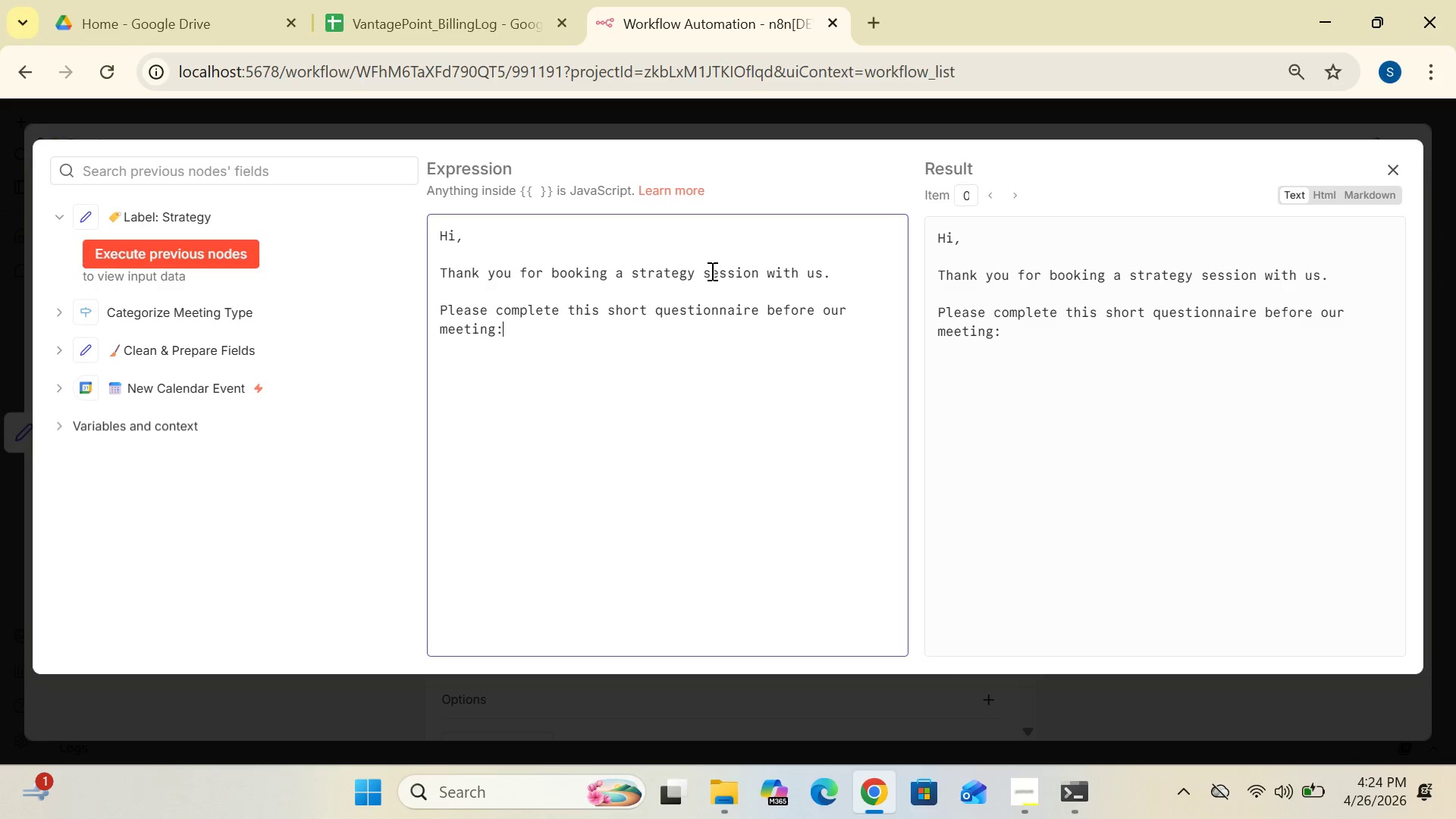 
key(Enter)
 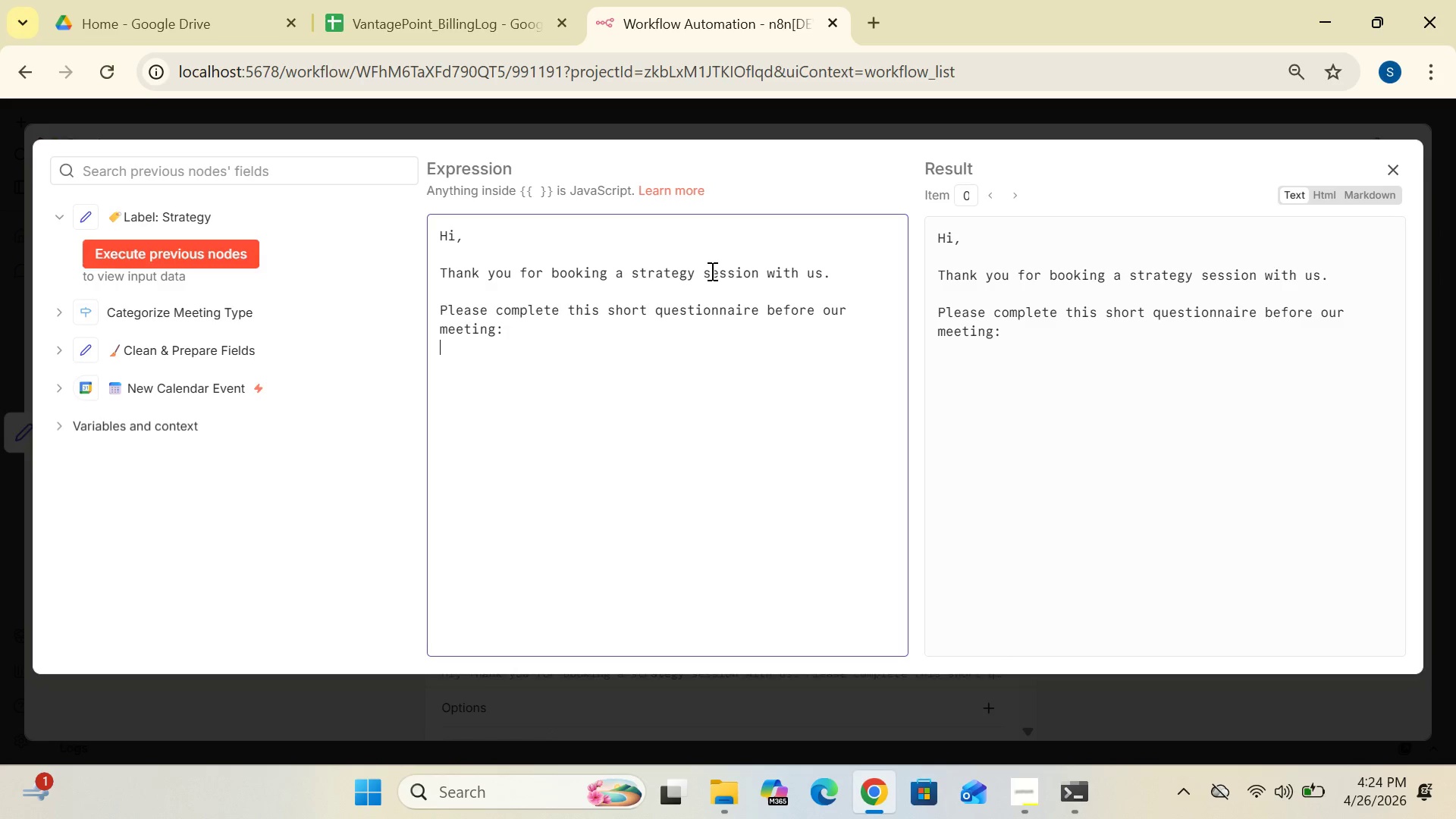 
type(https;)
key(Backspace)
type(://docs.google.com/)
 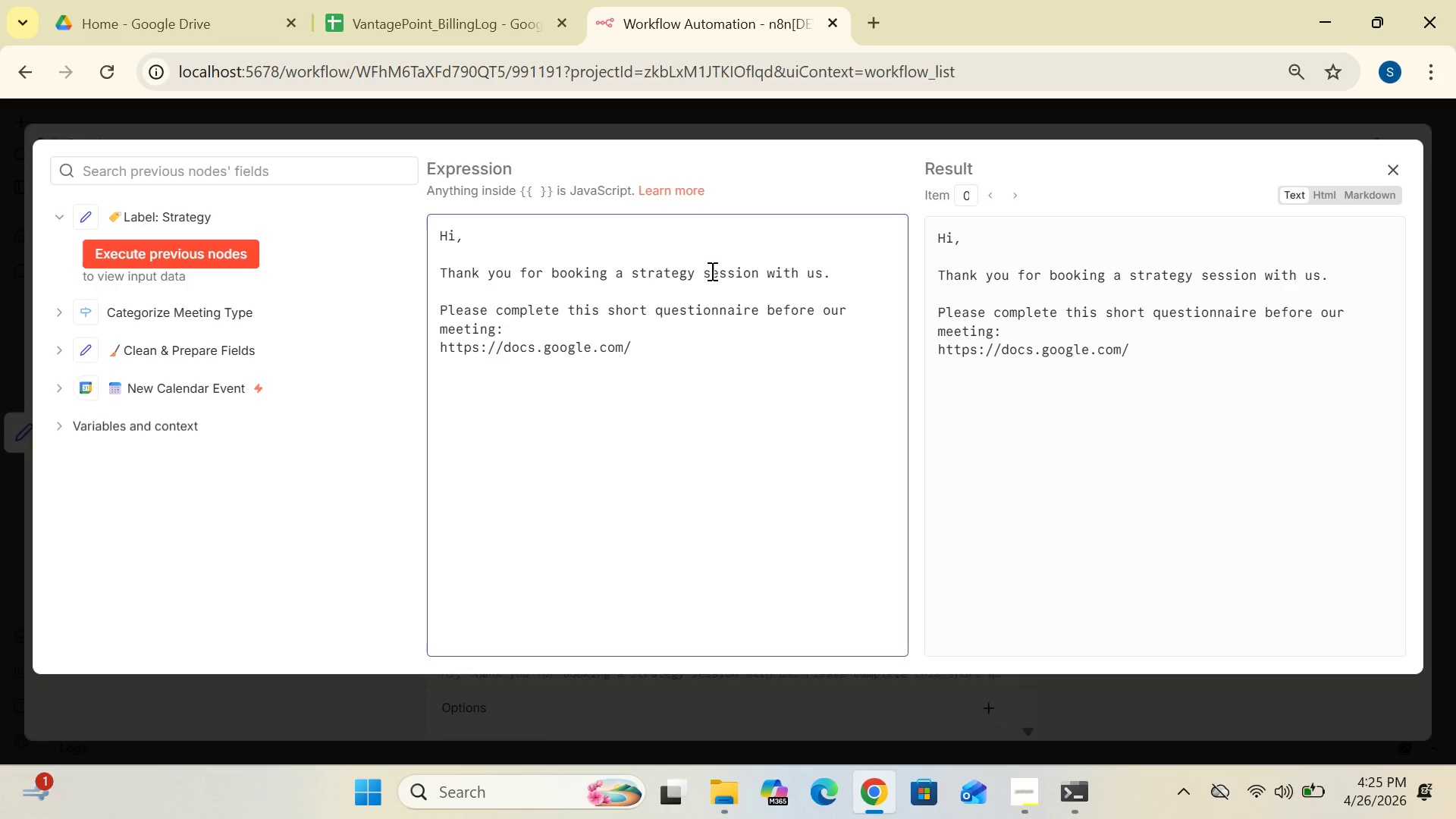 
wait(6.48)
 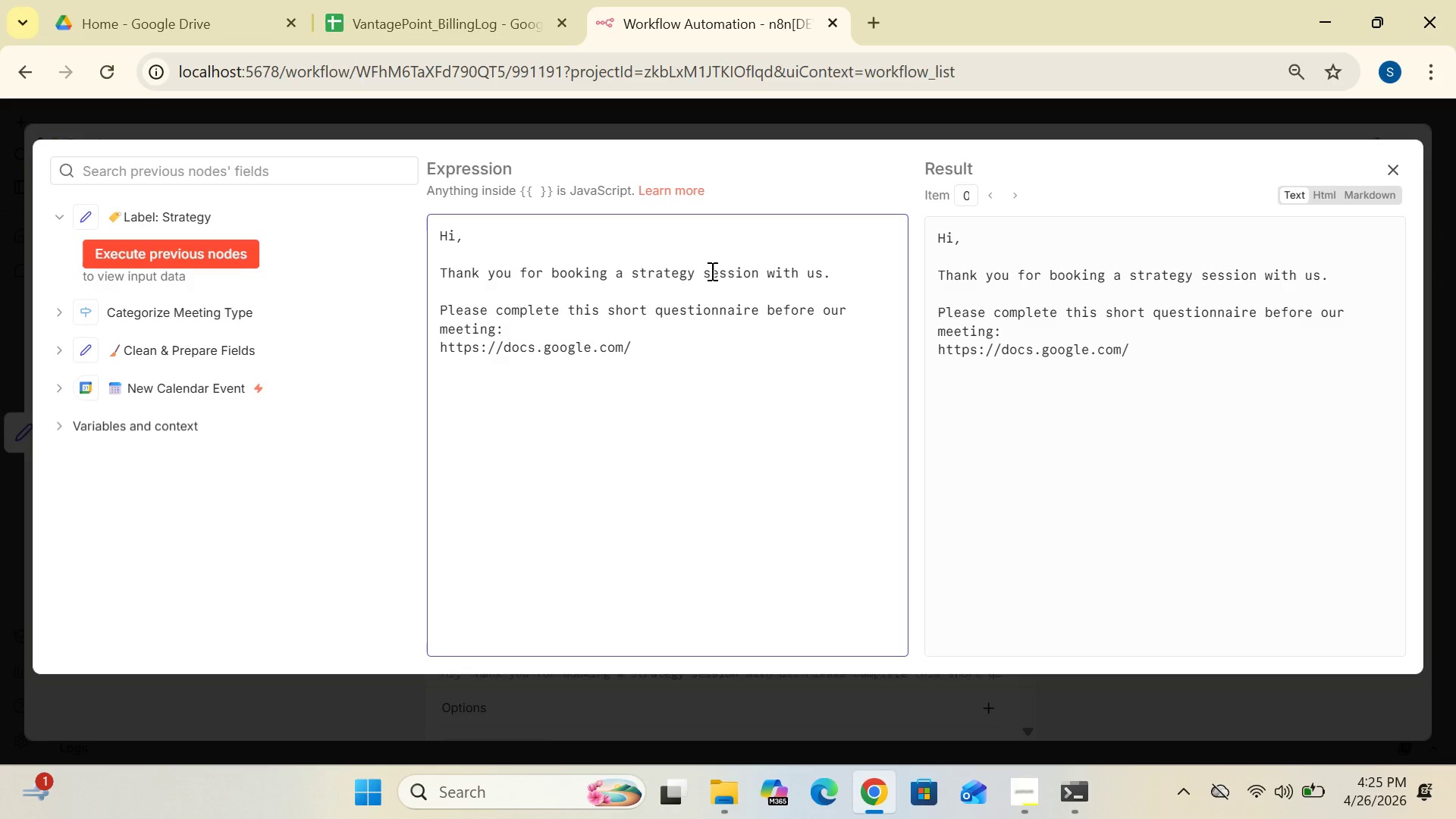 
type(YOUR-)
 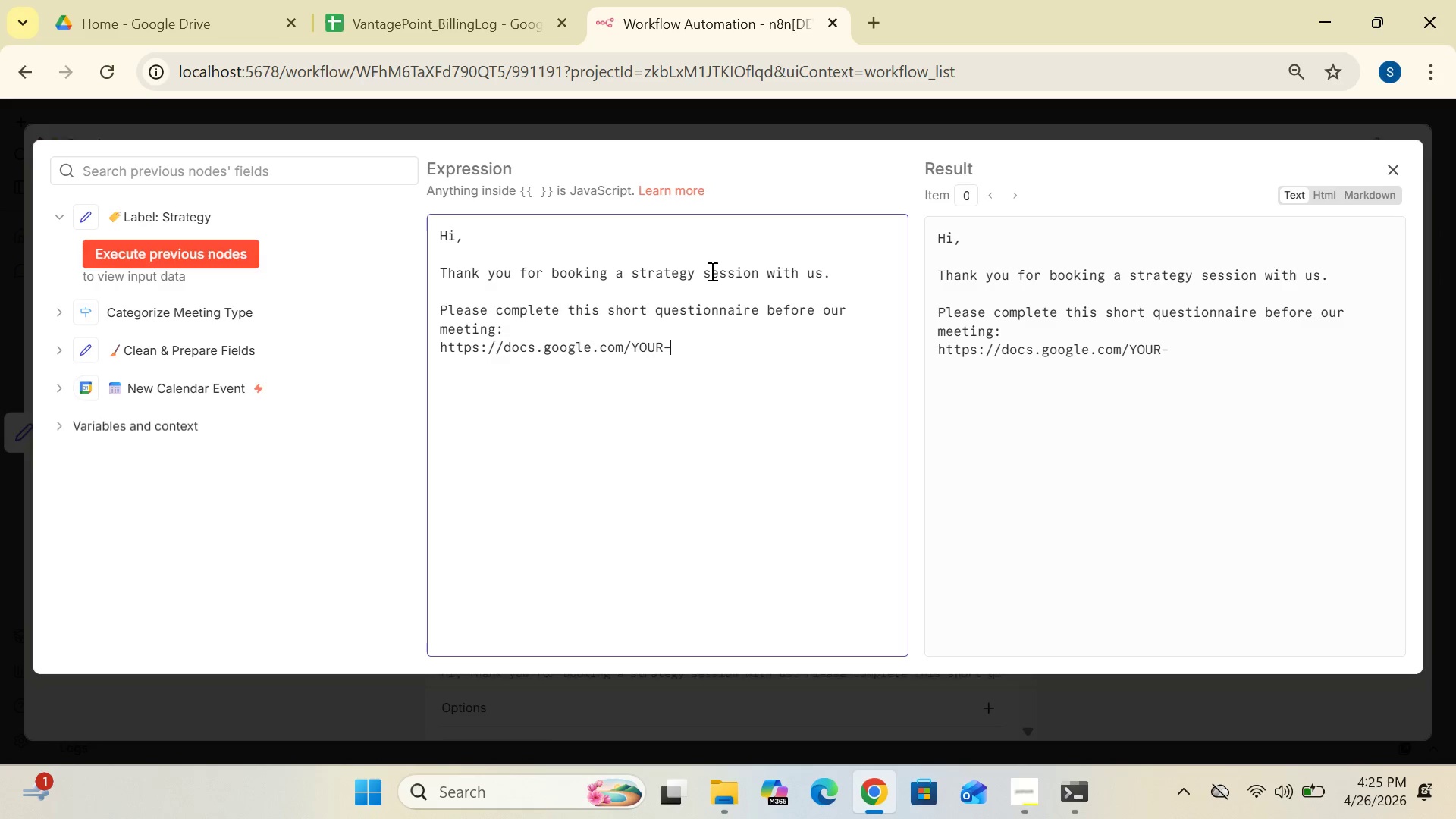 
type(QUESTIONNAIRE-LINK)
 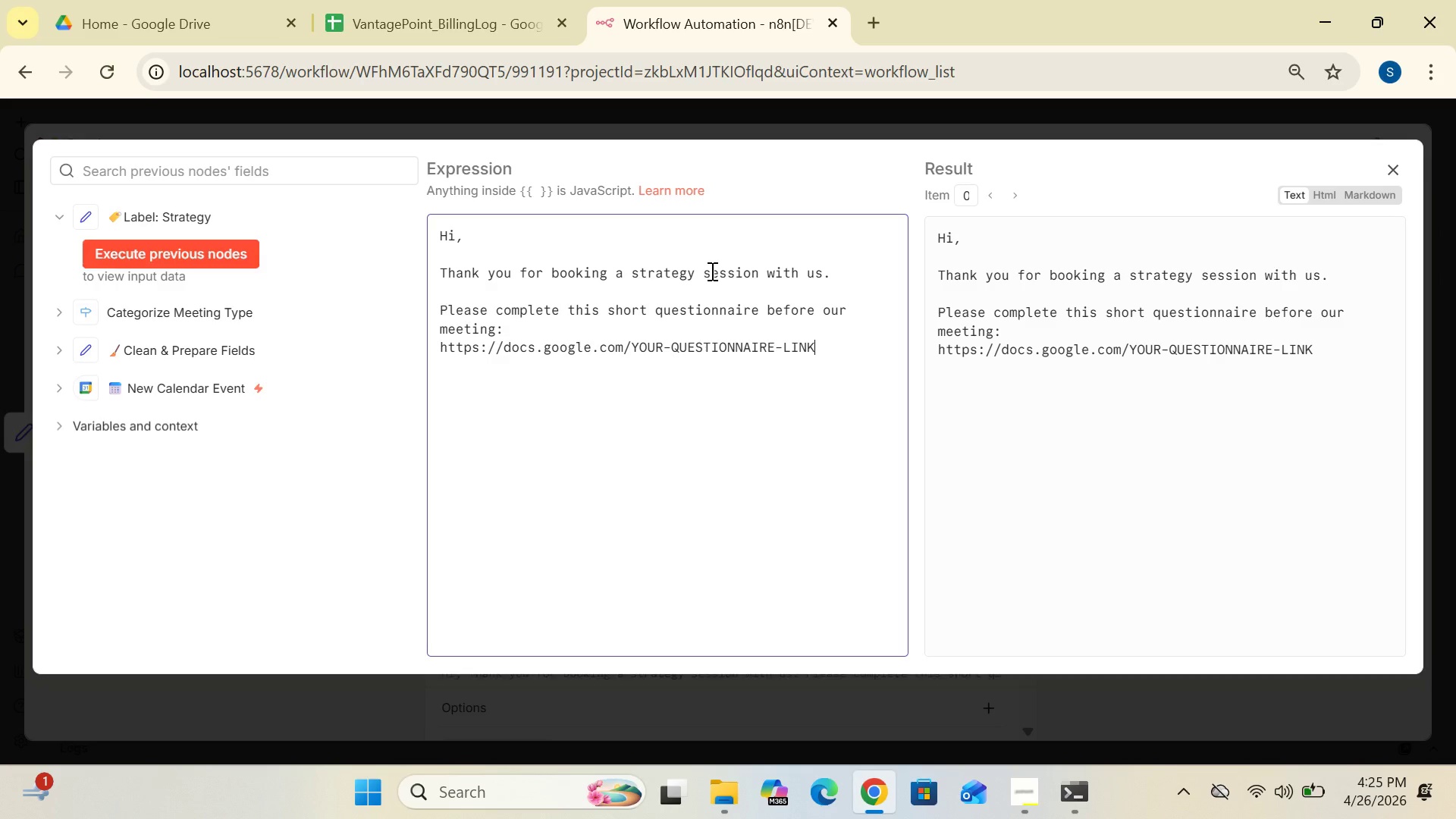 
key(Enter)
 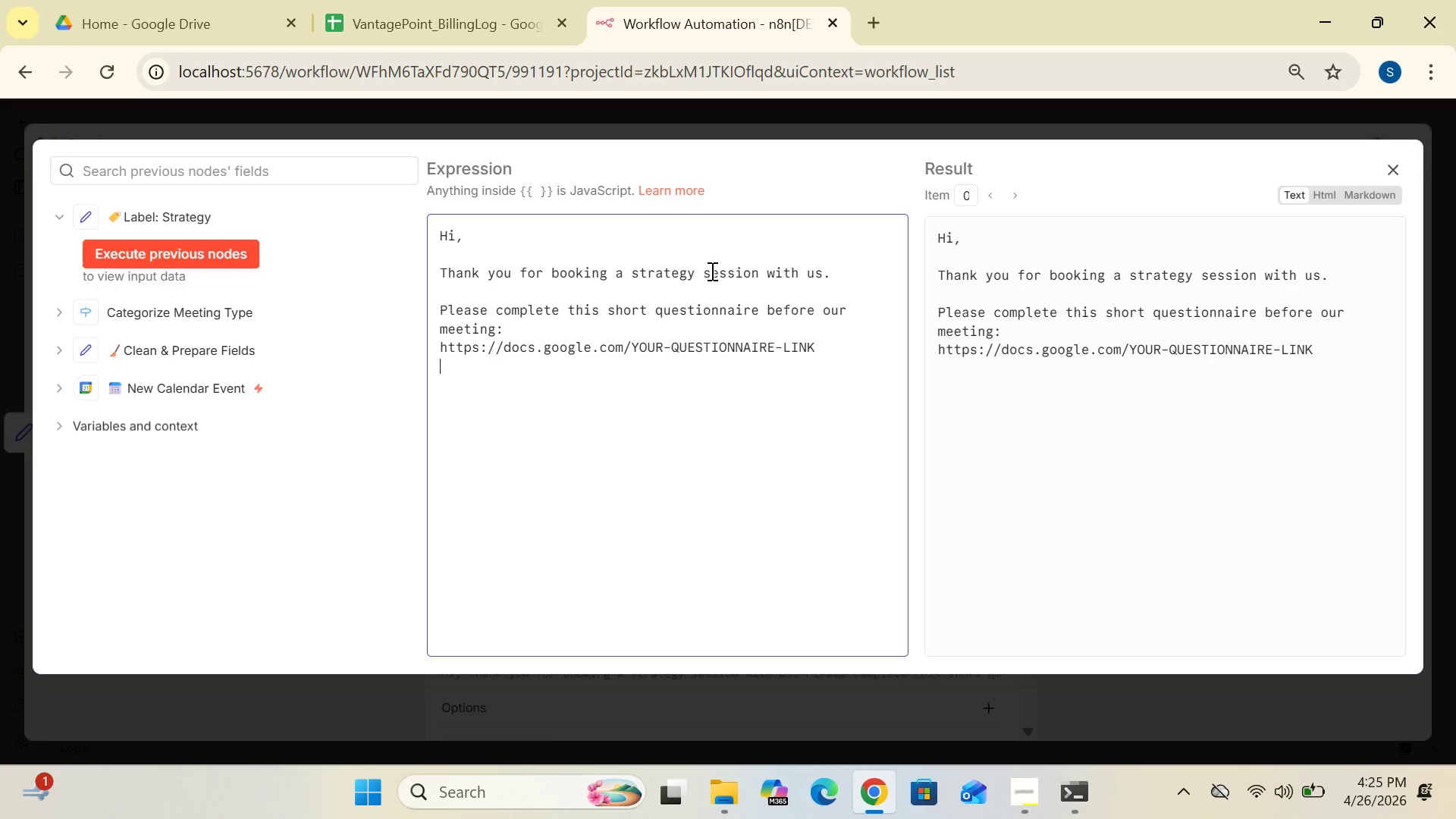 
key(Enter)
 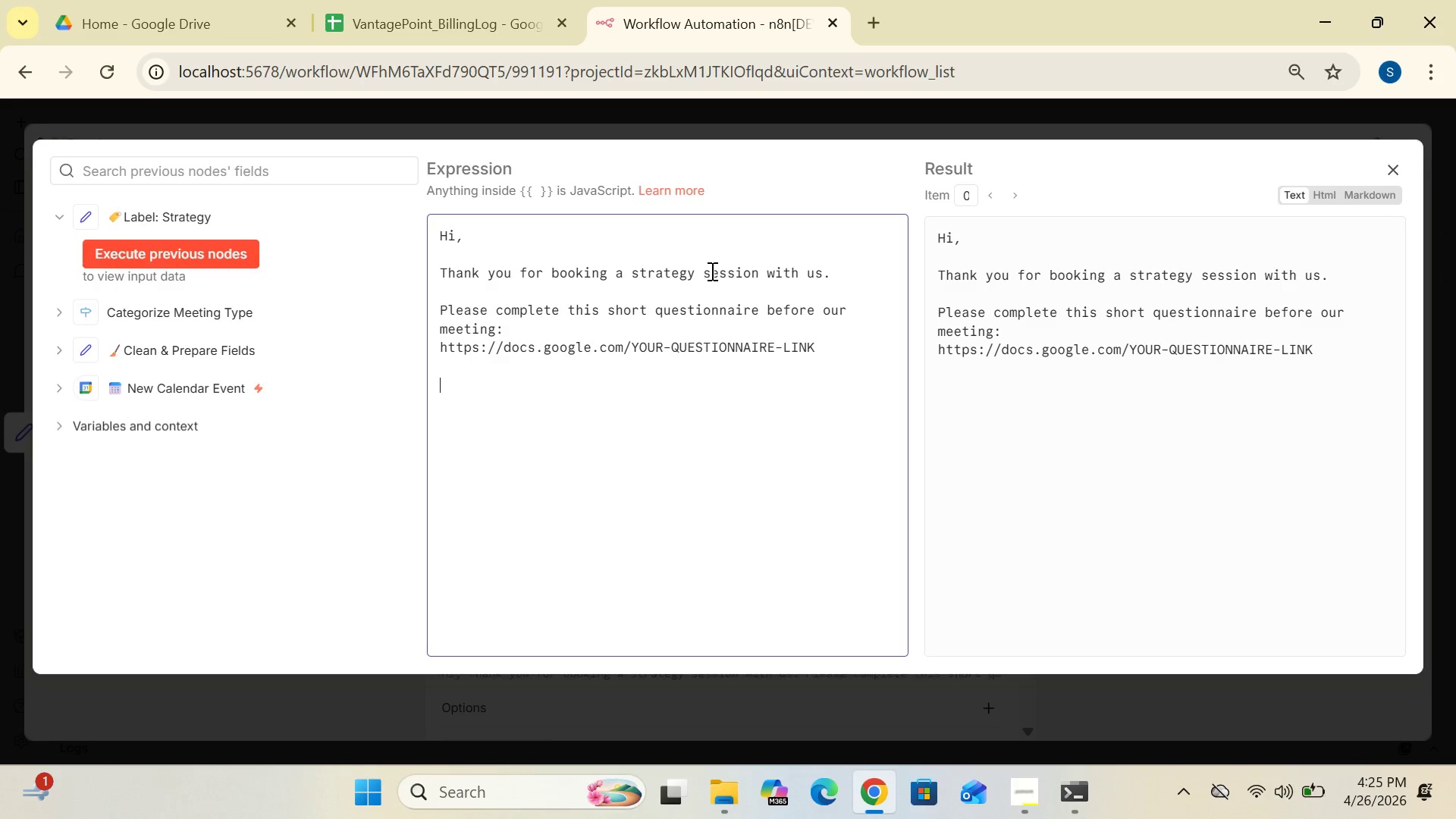 
type(See you soon)
 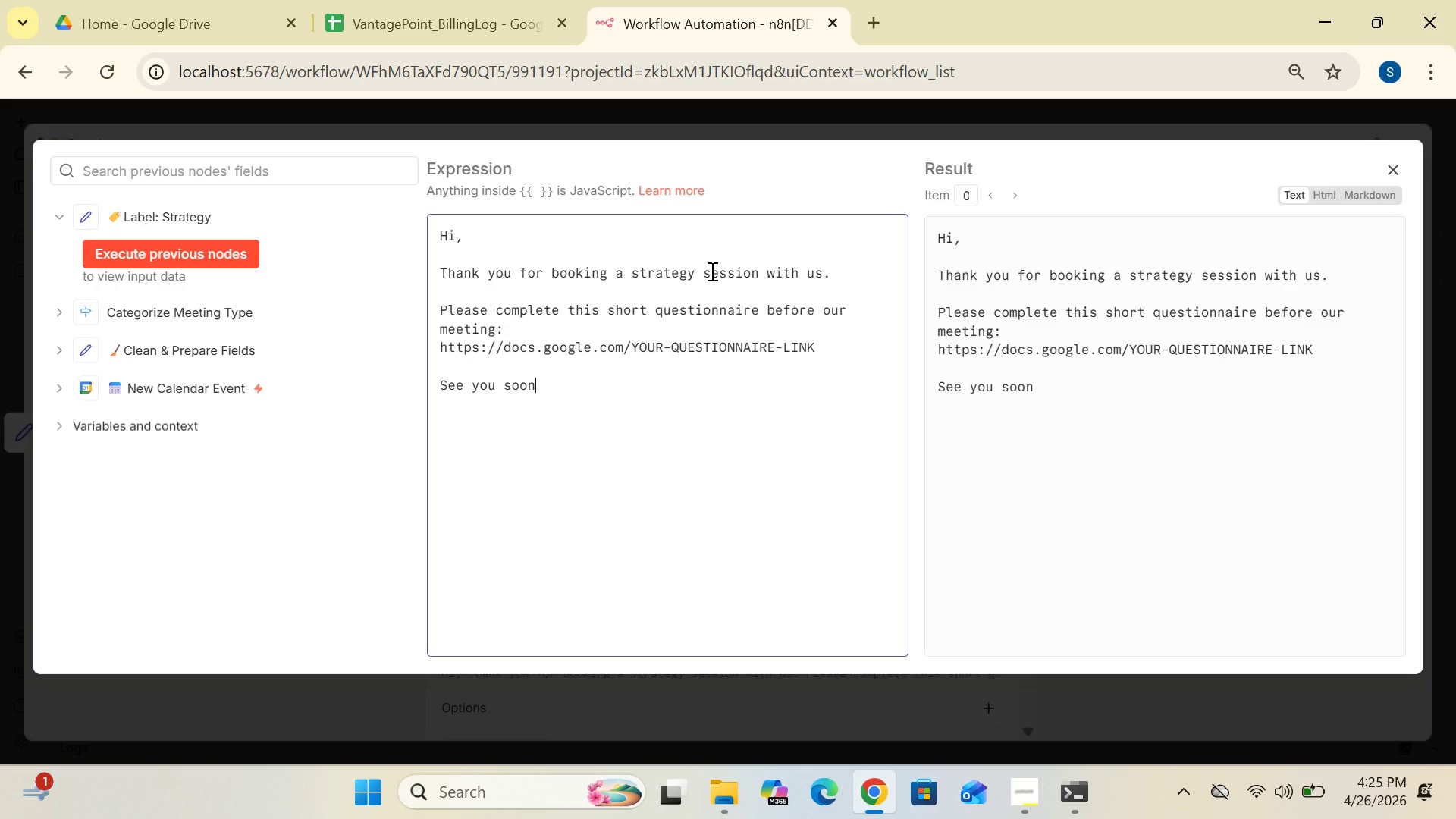 
key(Shift+1)
 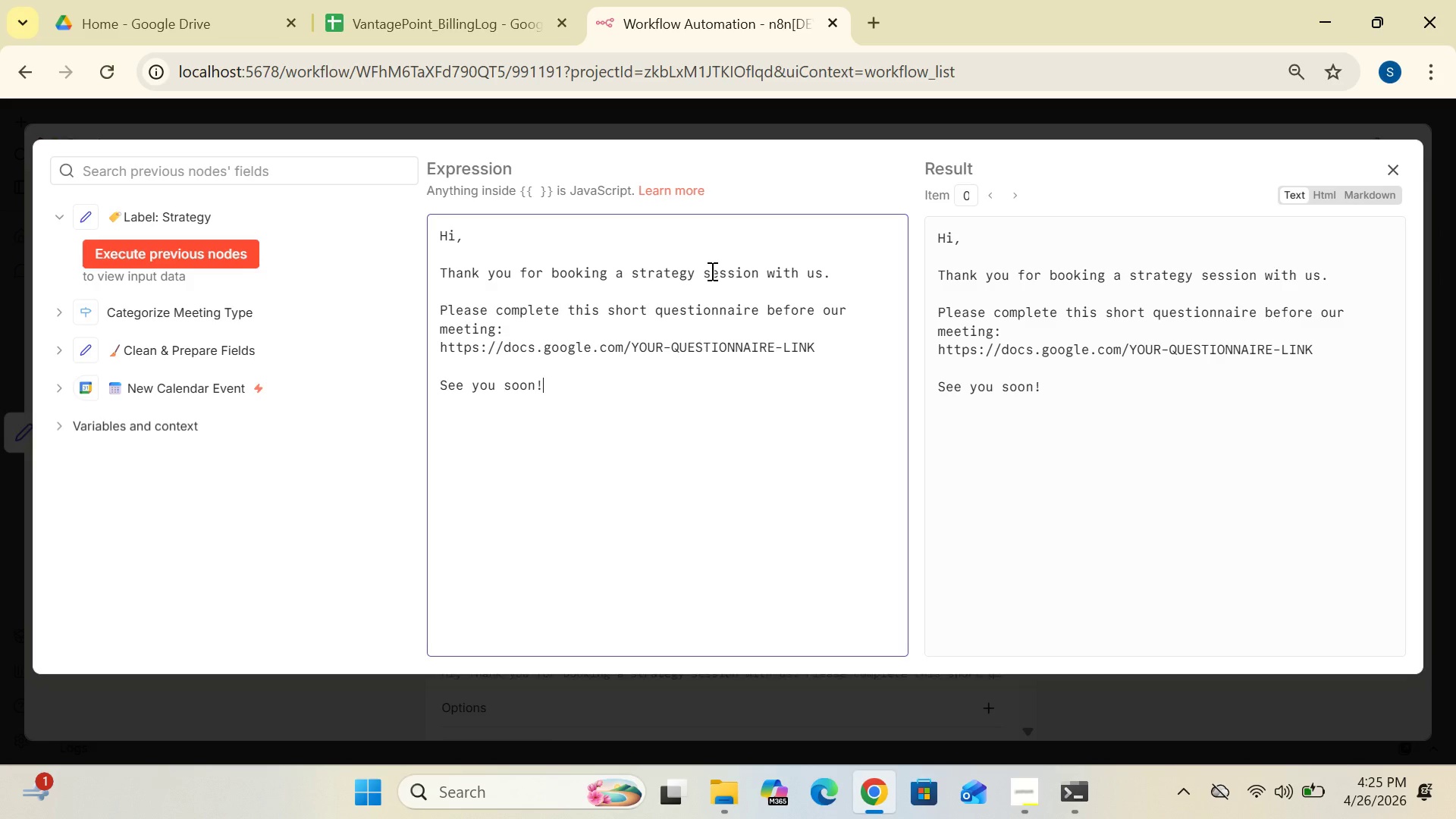 
wait(8.14)
 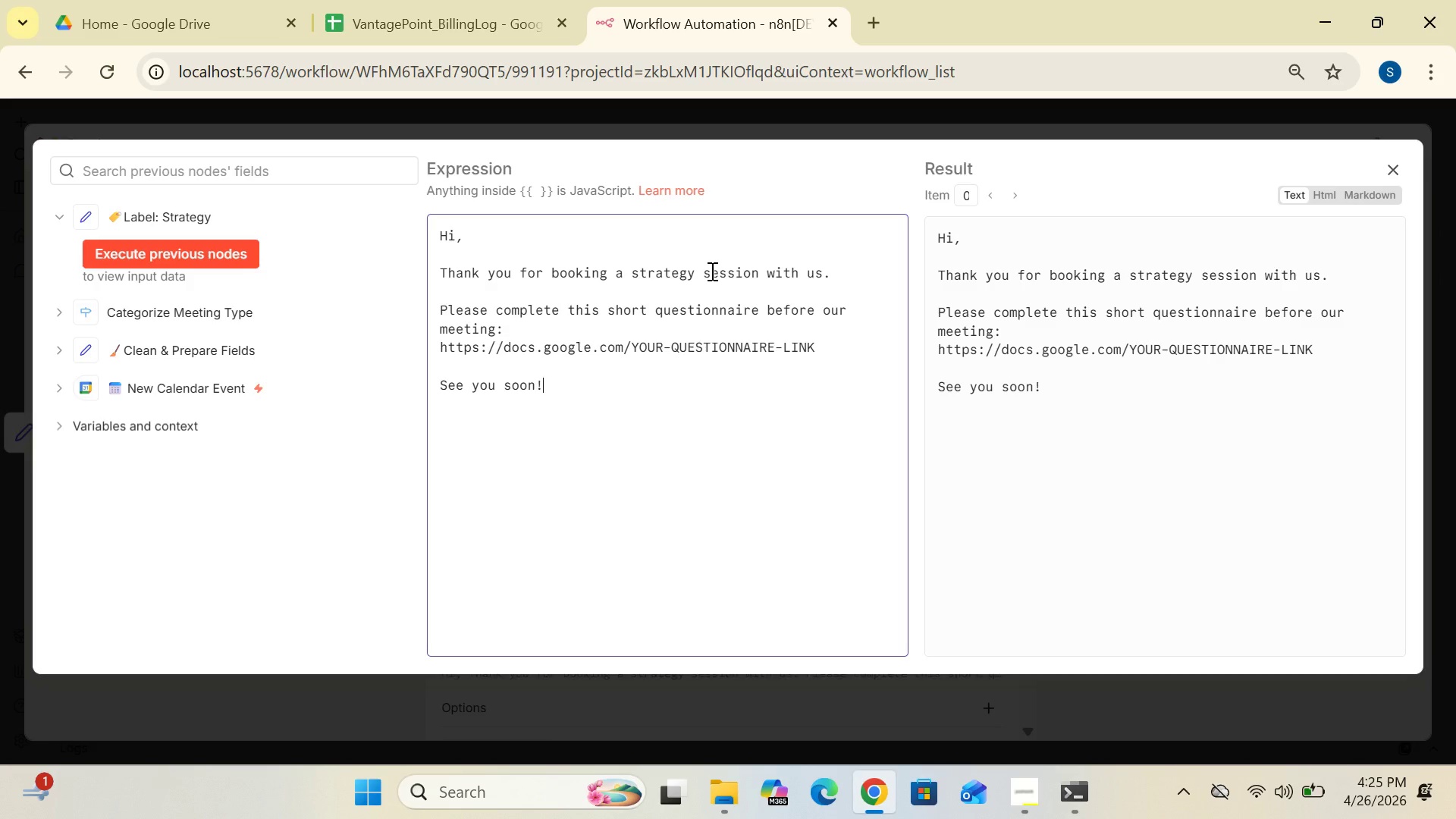 
left_click([1395, 165])
 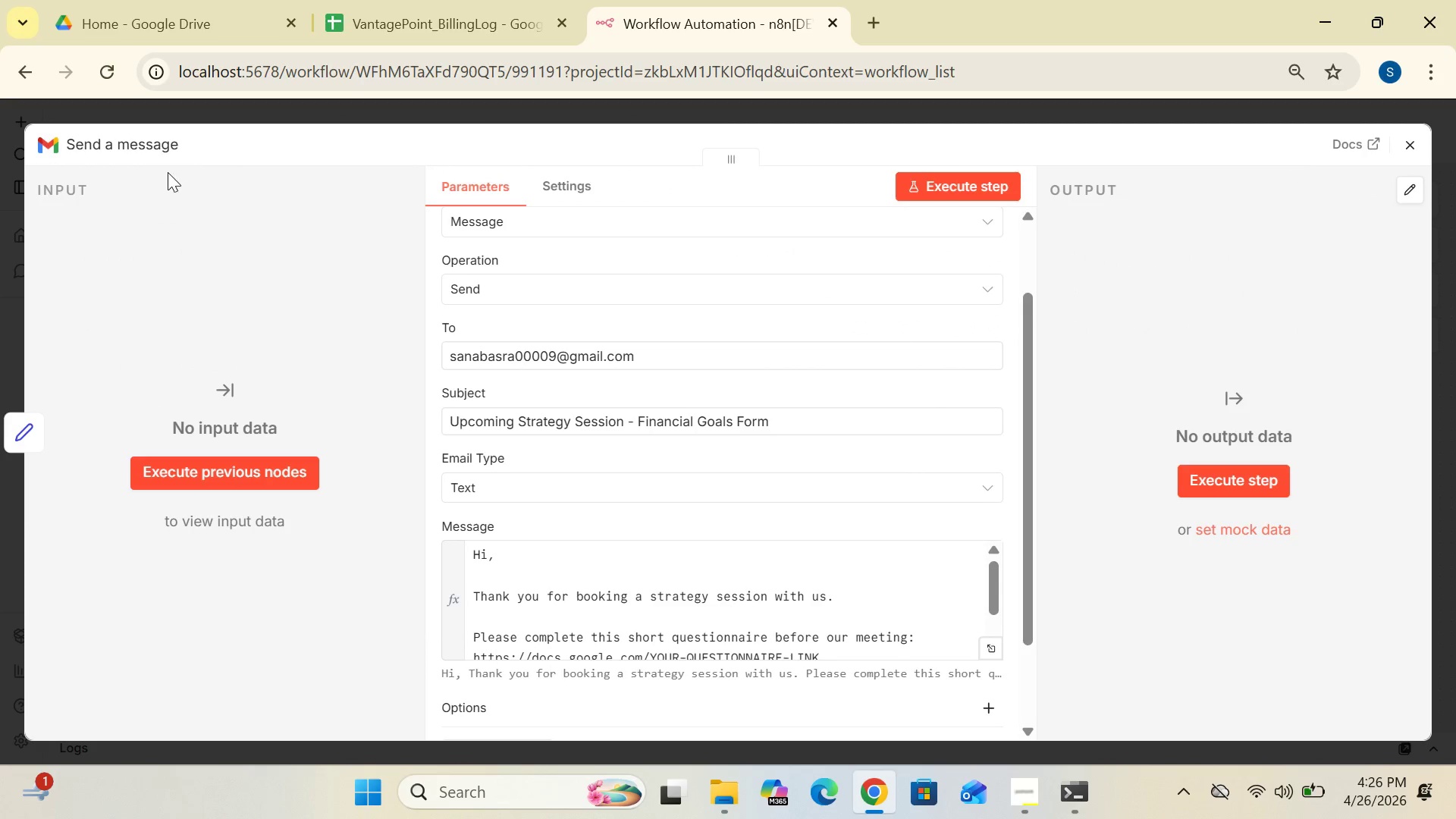 
left_click([144, 142])
 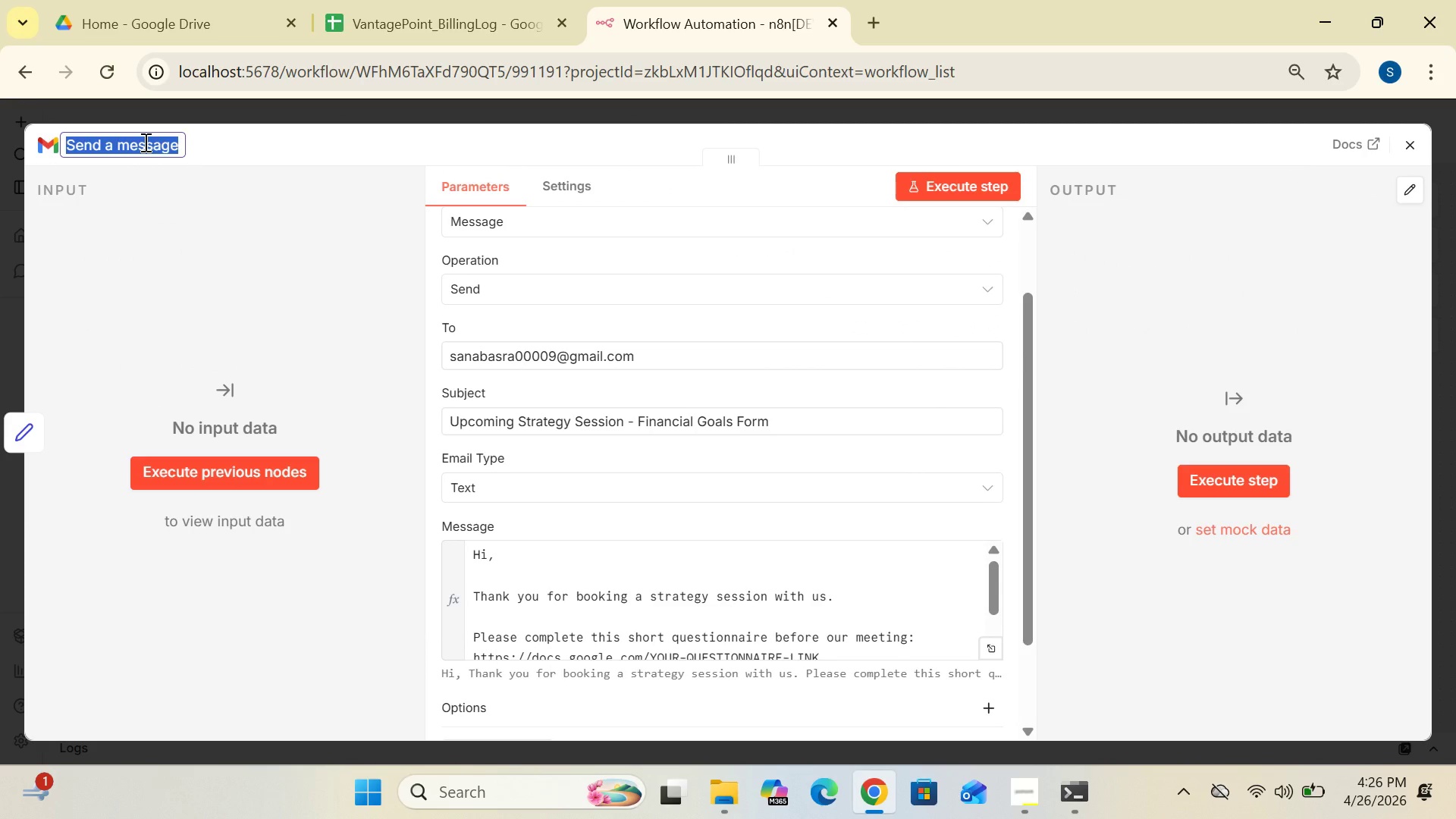 
key(Delete)
 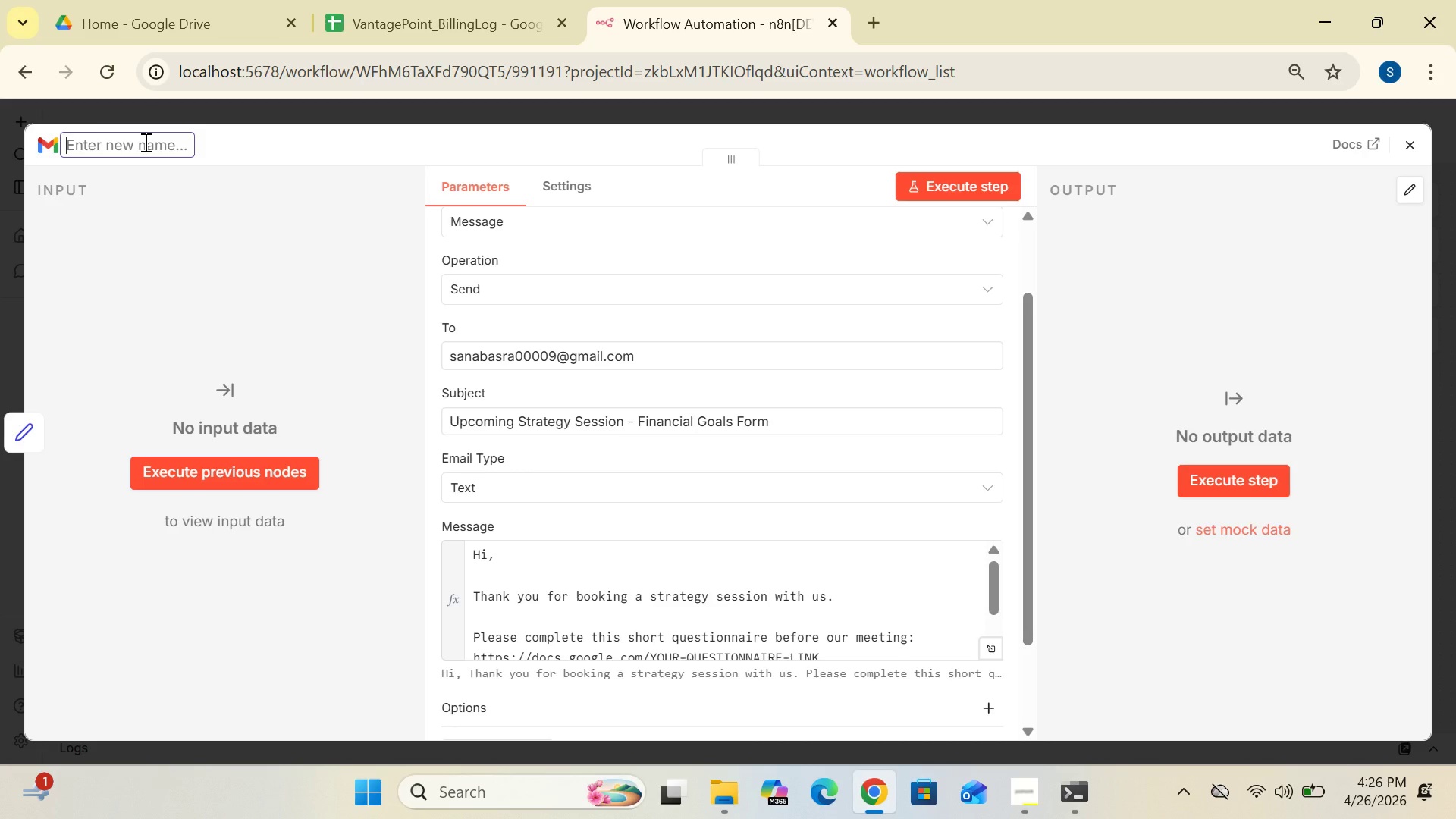 
key(Meta+Period)
 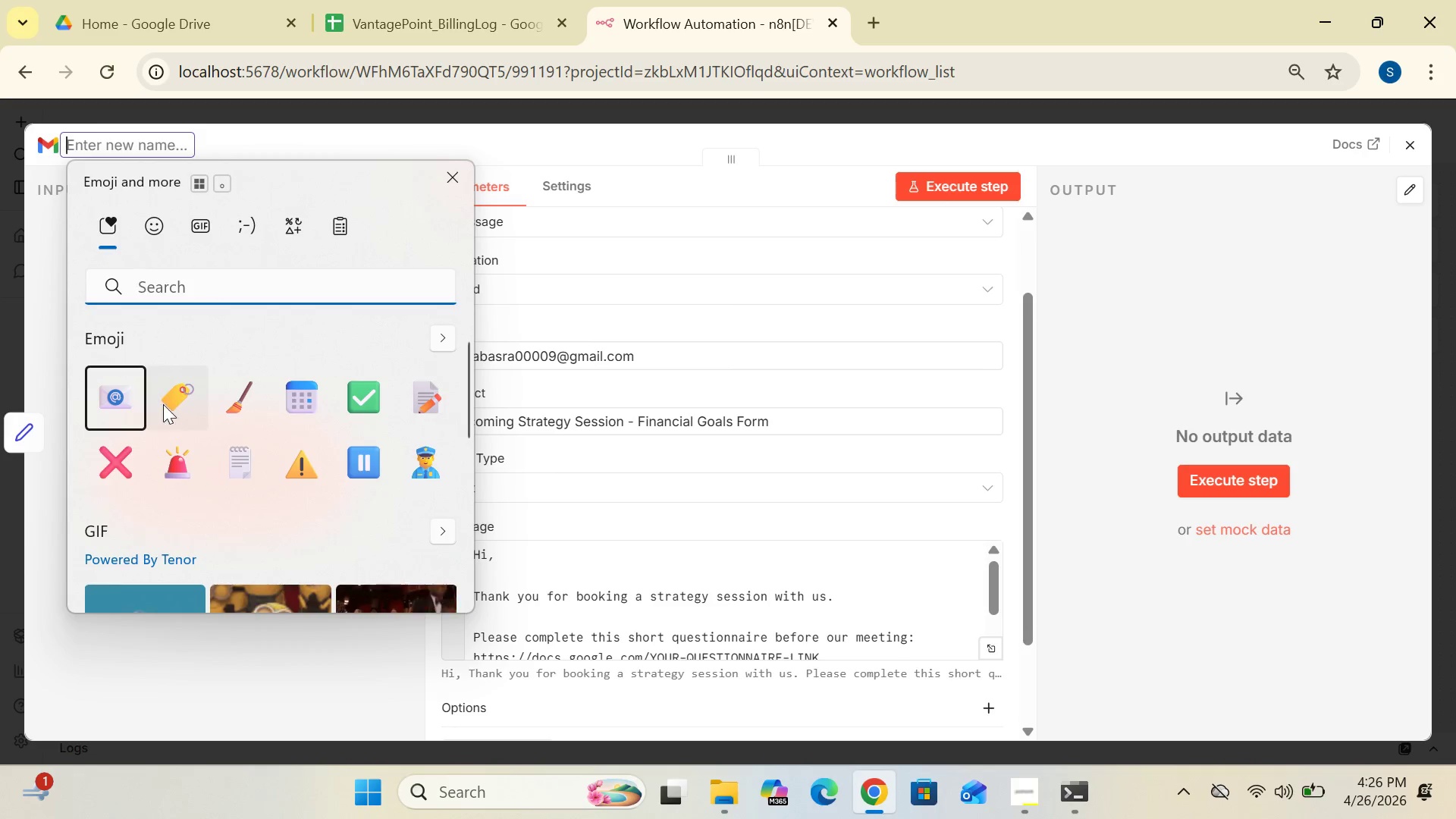 
left_click([112, 397])
 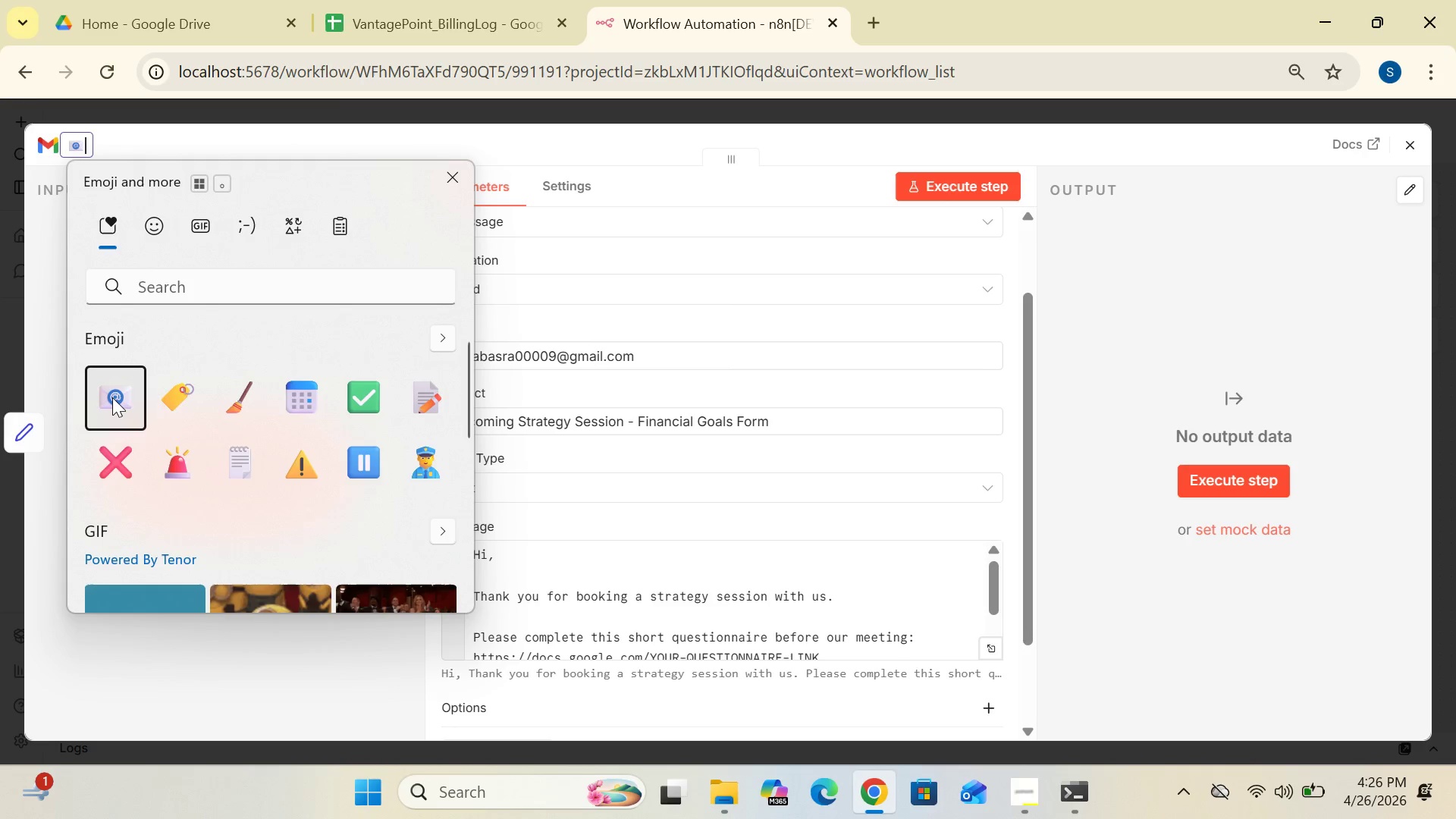 
type(;)
key(Backspace)
type(:Email)
 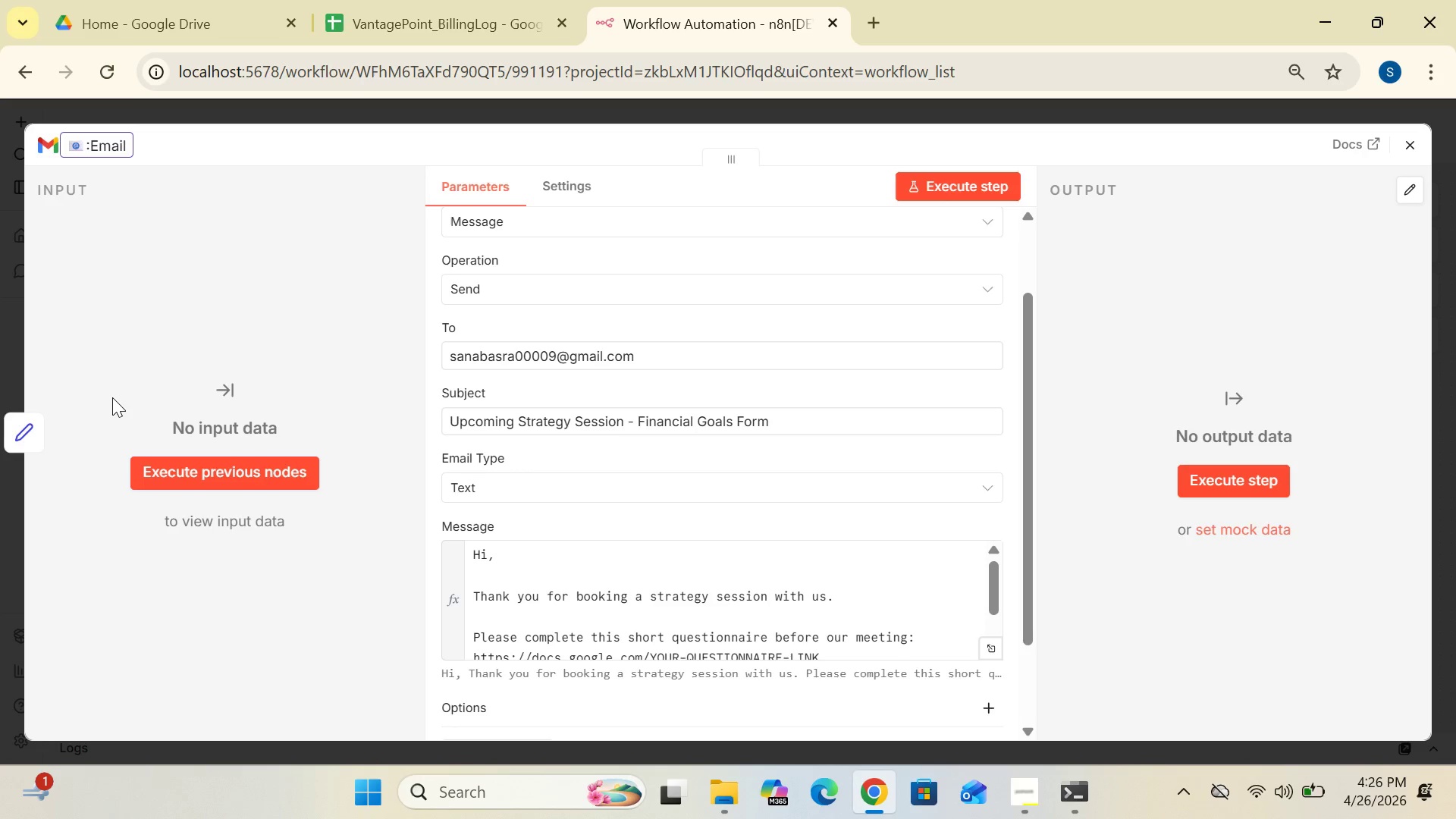 
wait(5.08)
 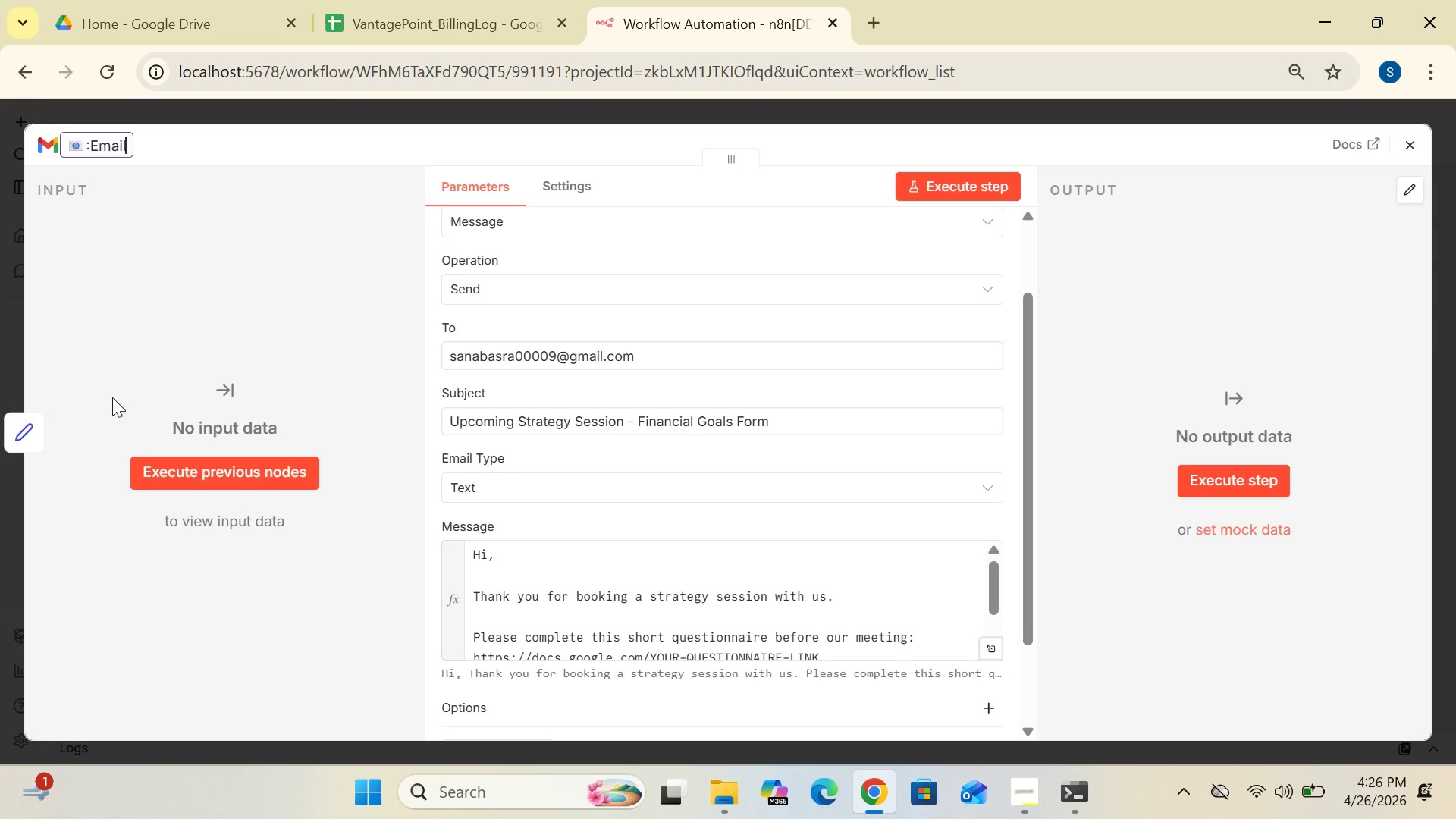 
type(: Strategy Questionnaite)
 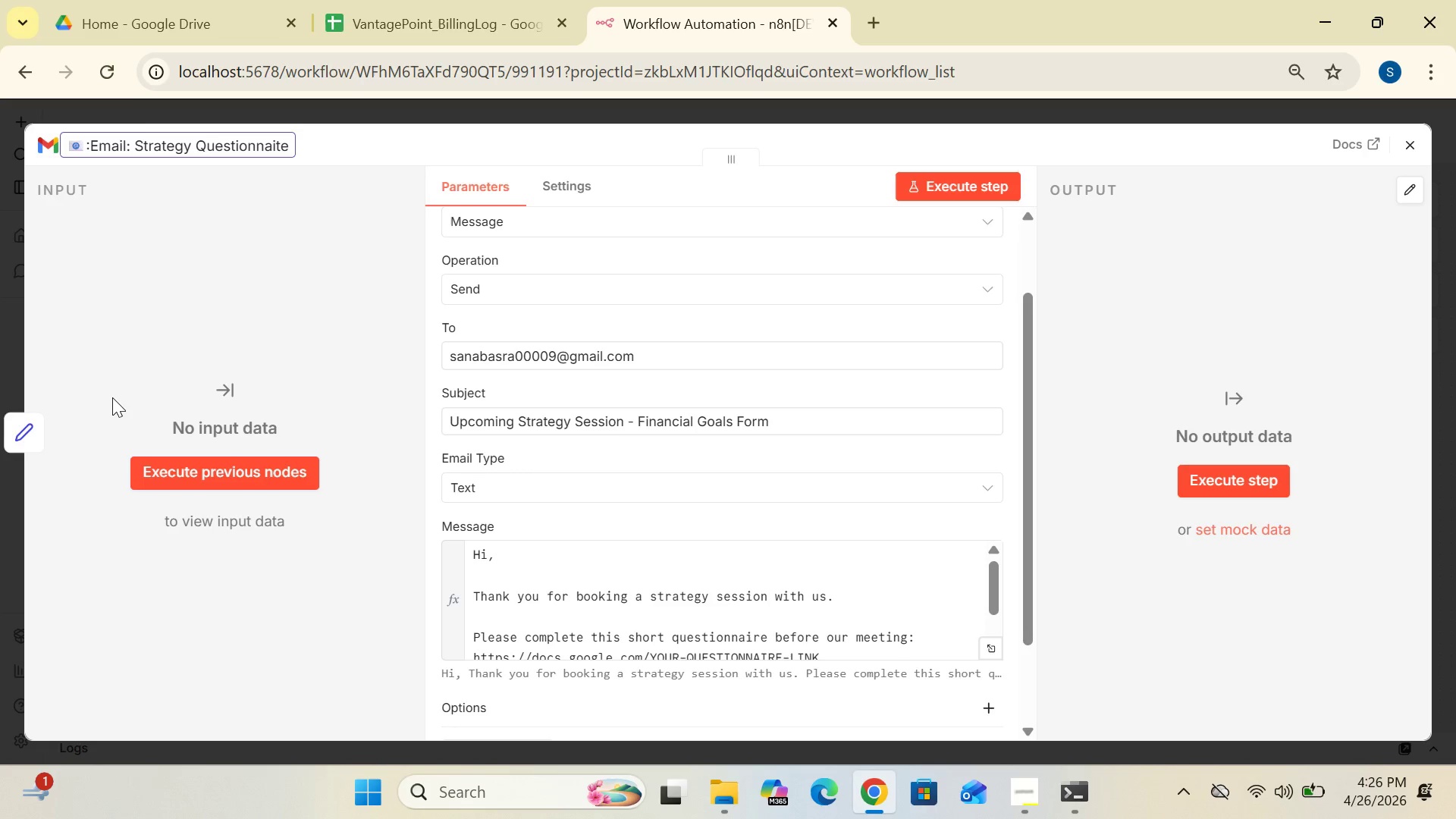 
key(Backspace)
key(Backspace)
type(re)
 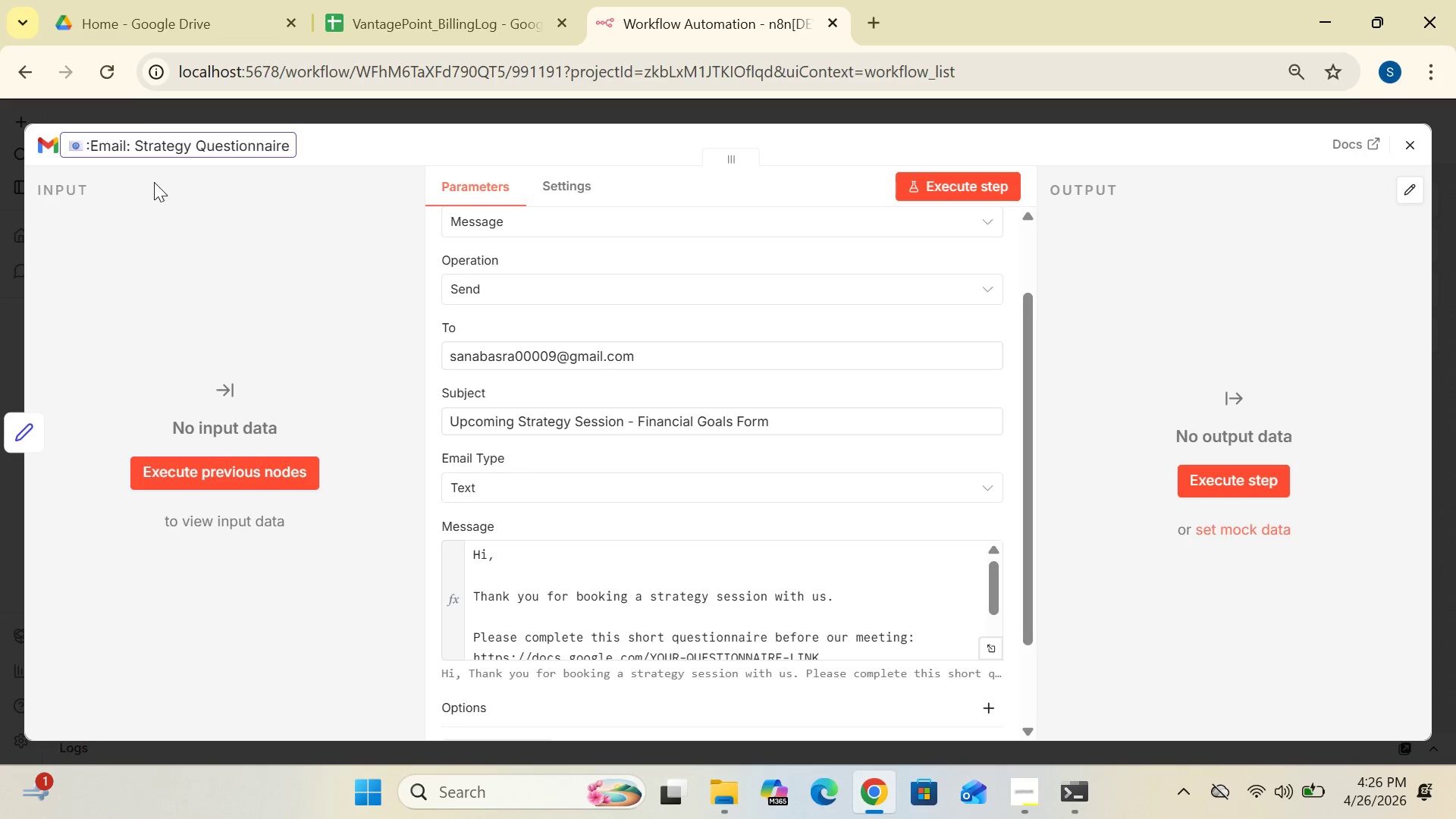 
wait(10.11)
 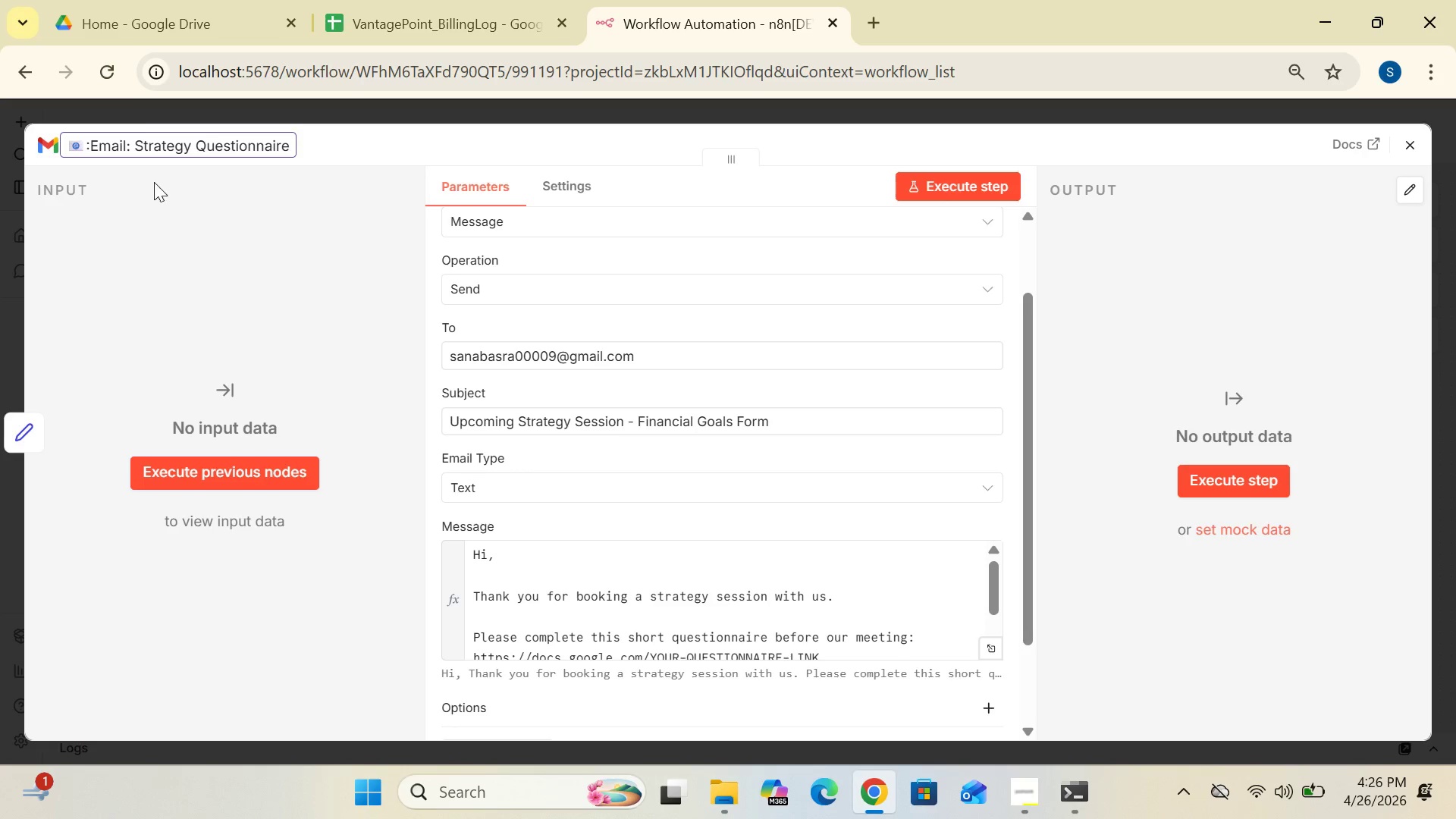 
left_click([406, 146])
 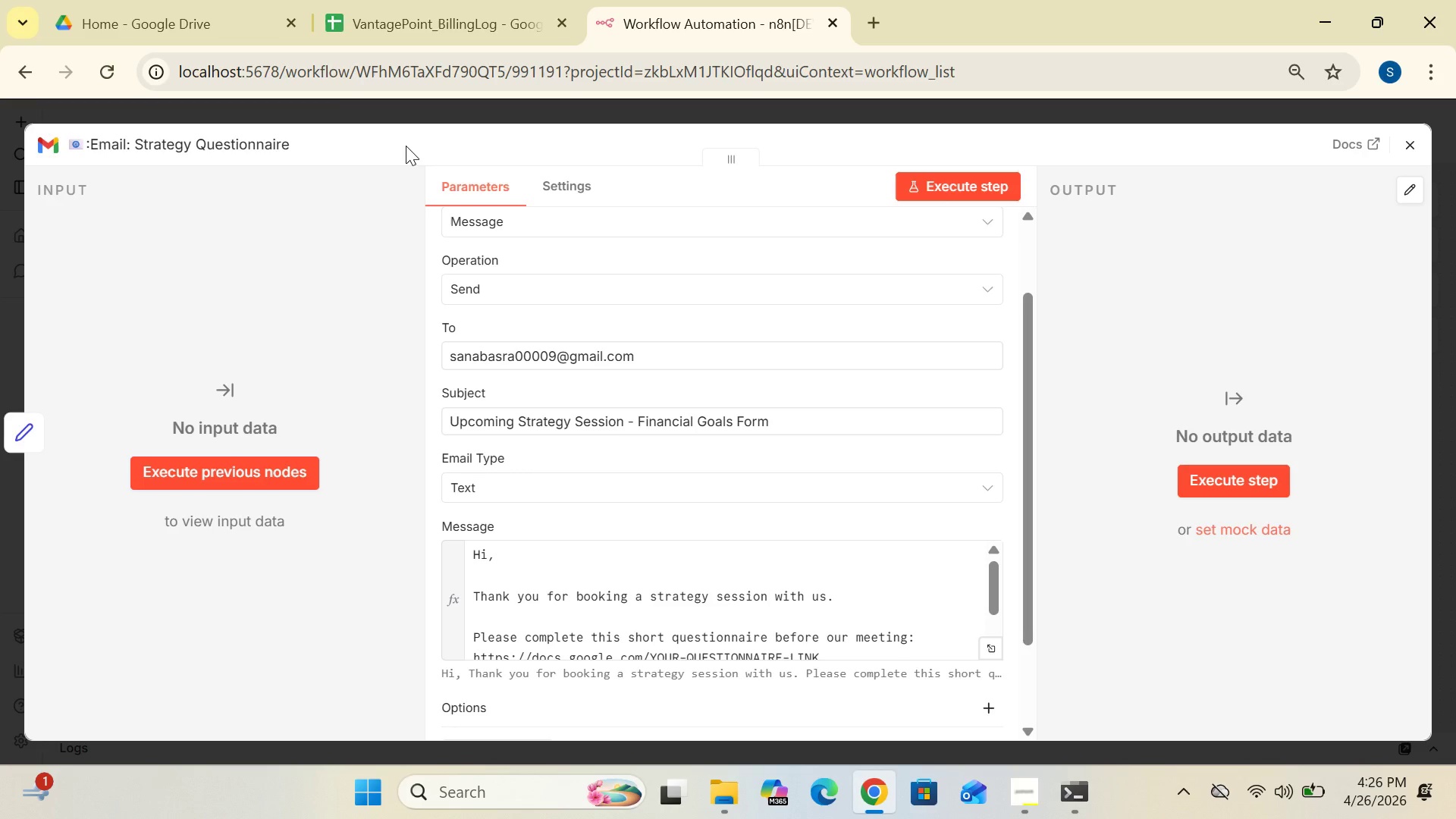 
left_click([406, 146])
 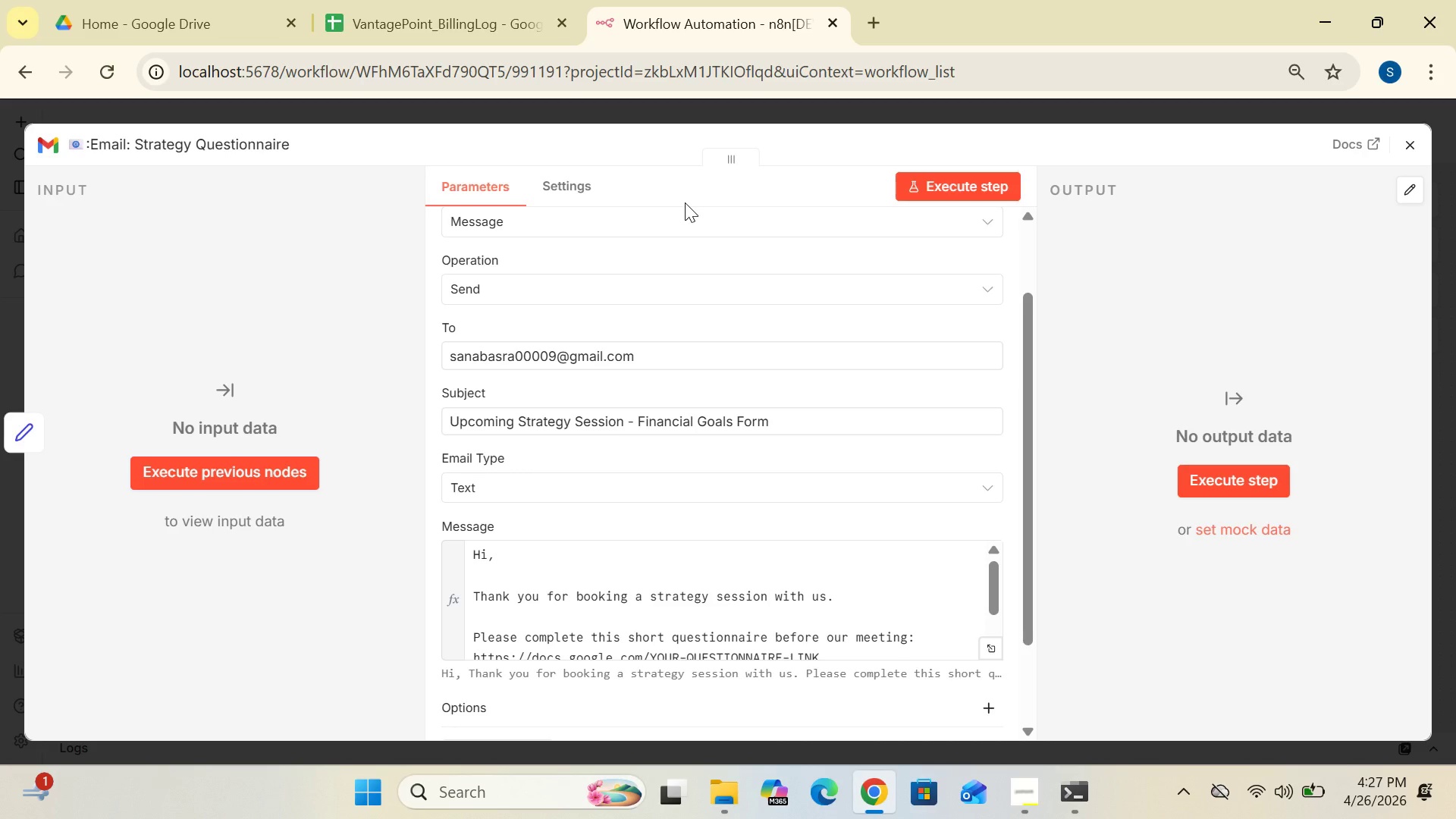 
wait(15.3)
 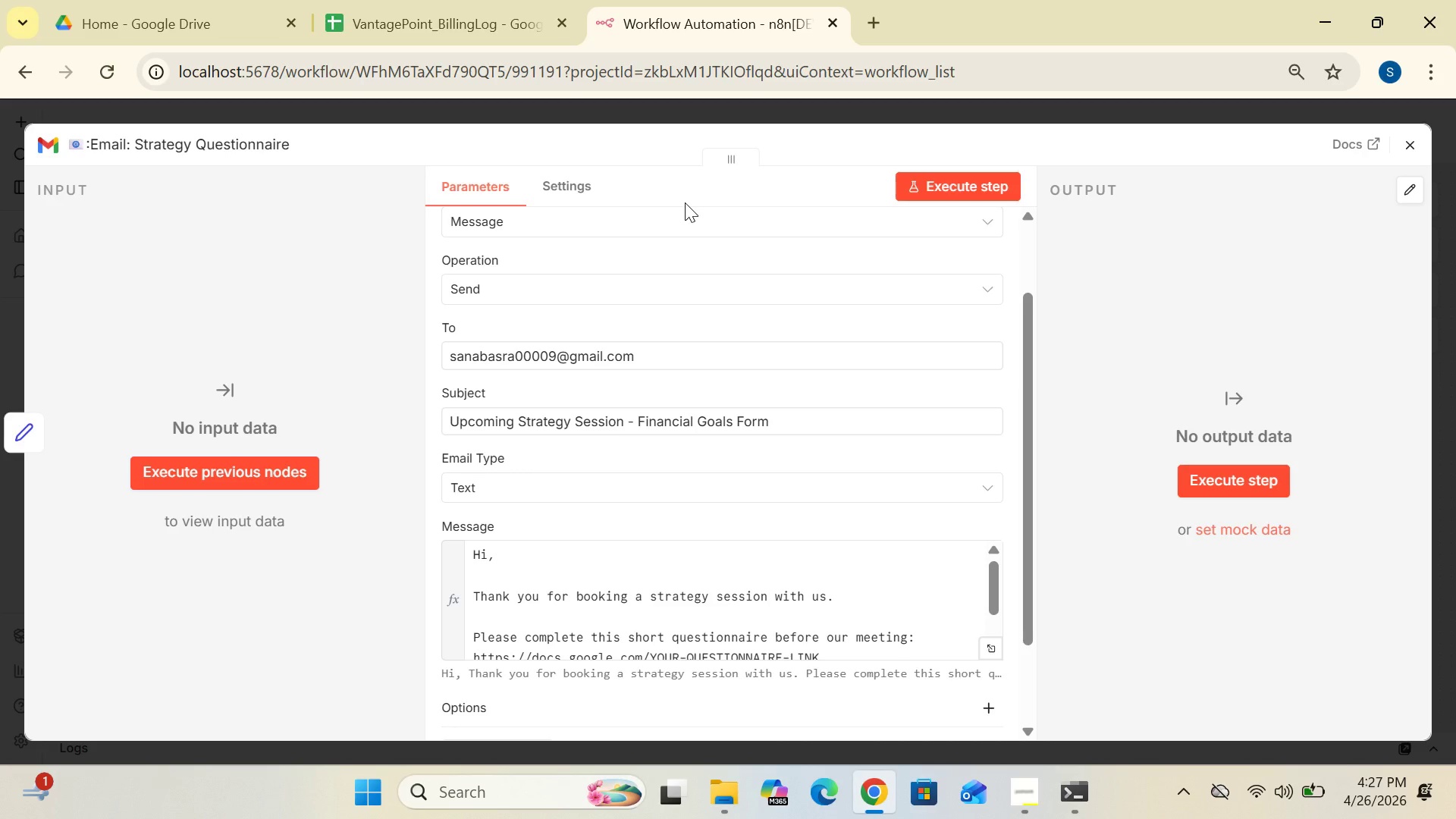 
left_click([1413, 140])
 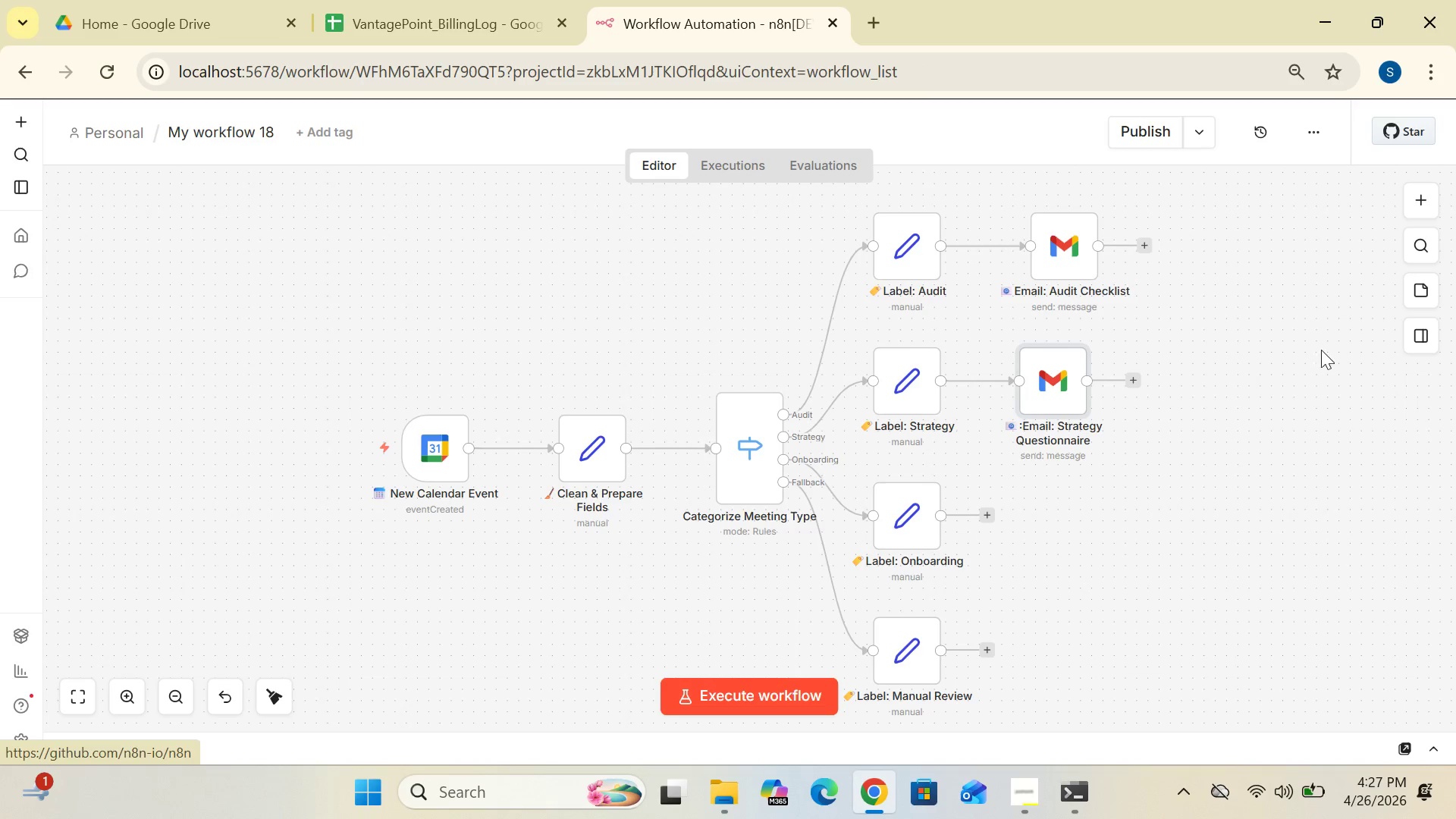 
left_click_drag(start_coordinate=[1291, 419], to_coordinate=[1210, 480])
 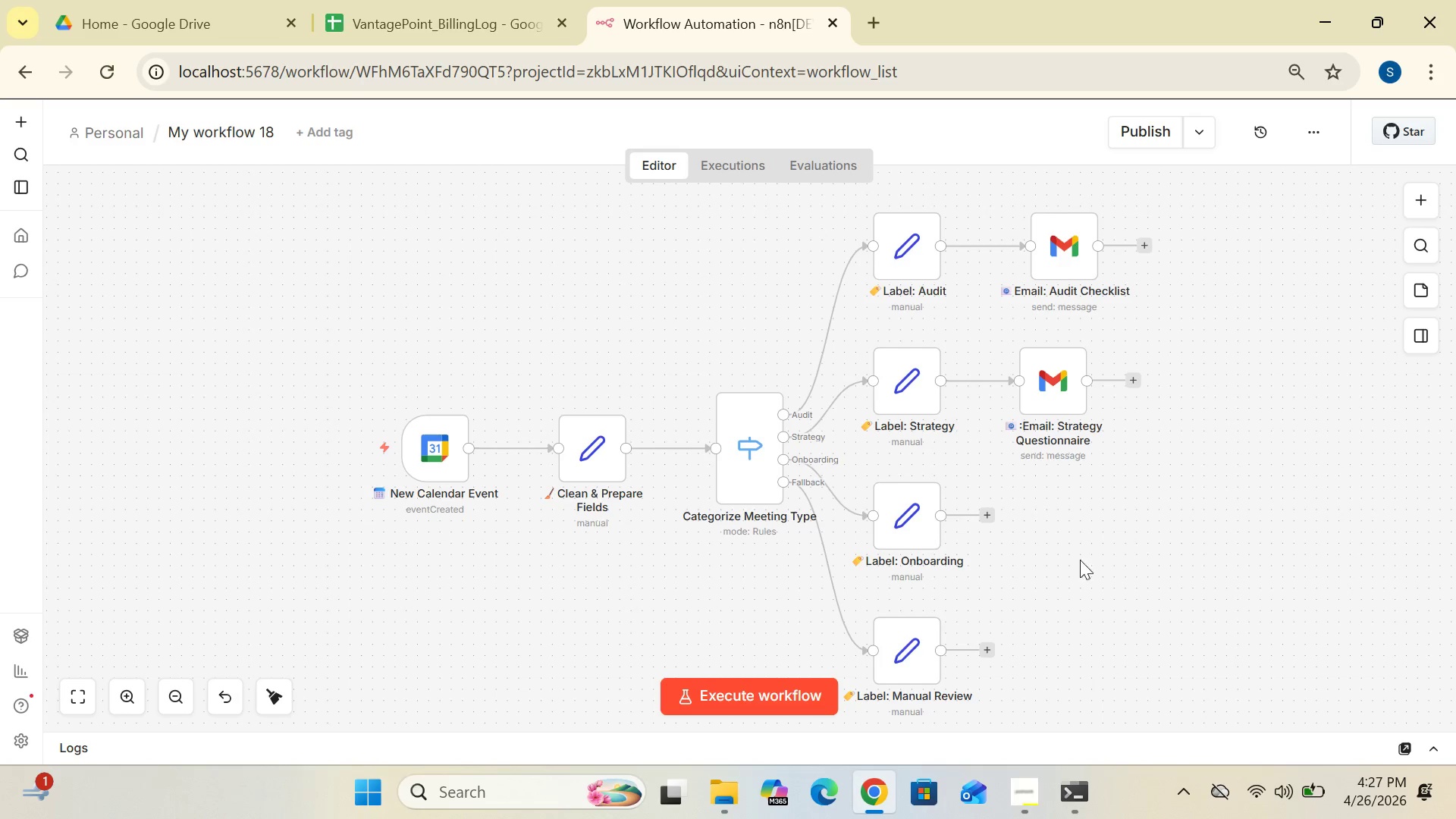 
wait(5.56)
 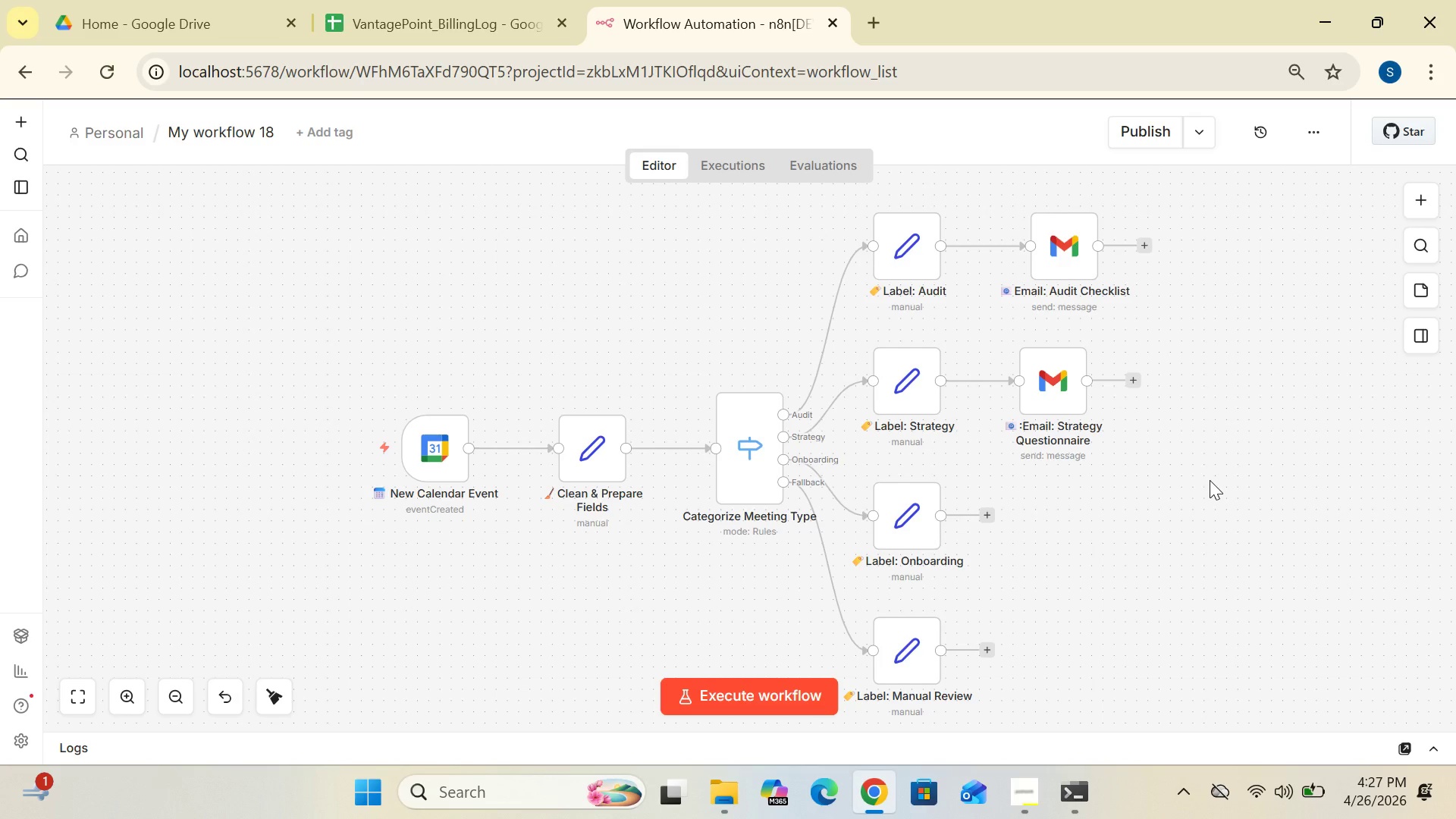 
left_click([984, 515])
 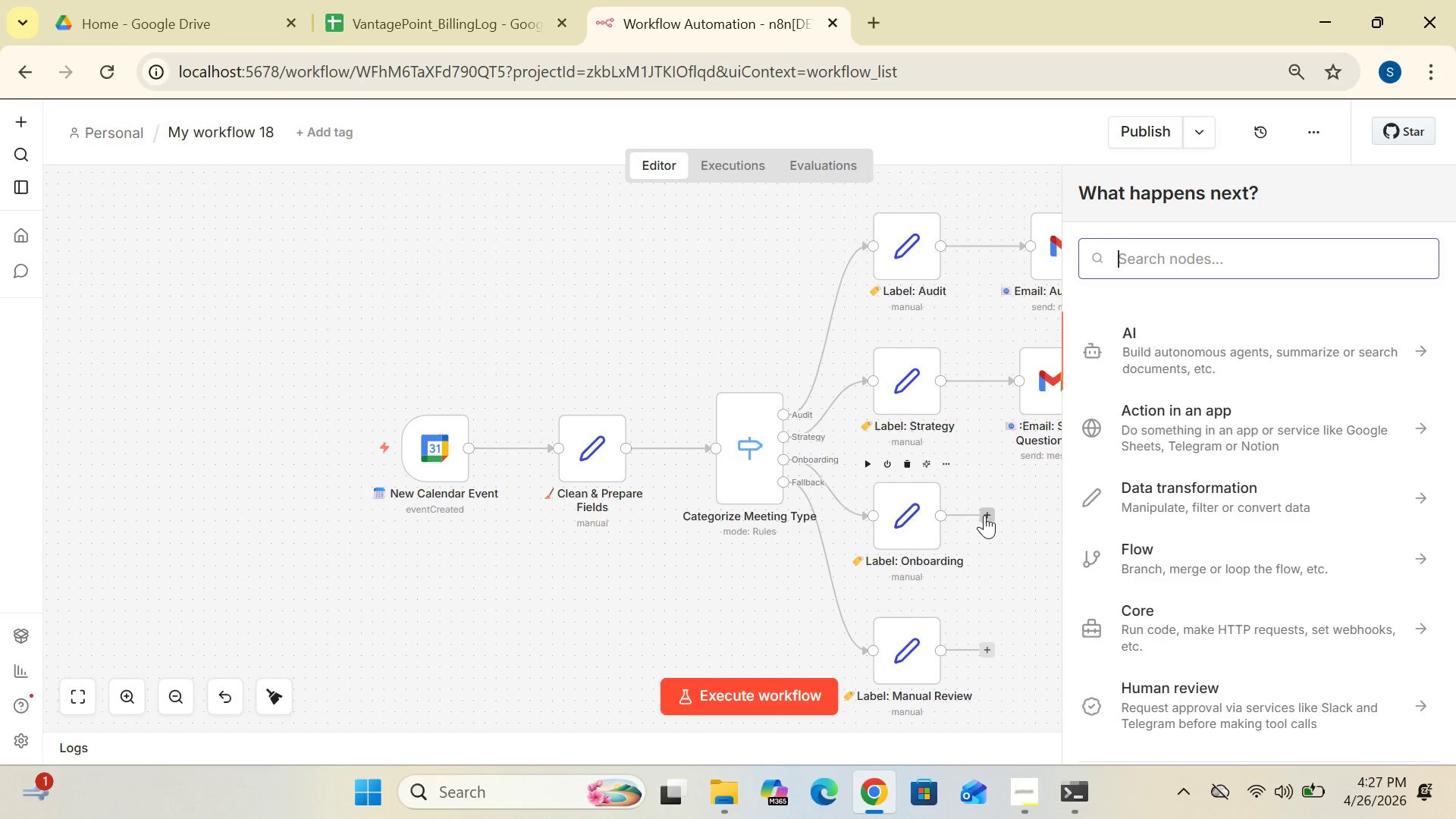 
wait(7.61)
 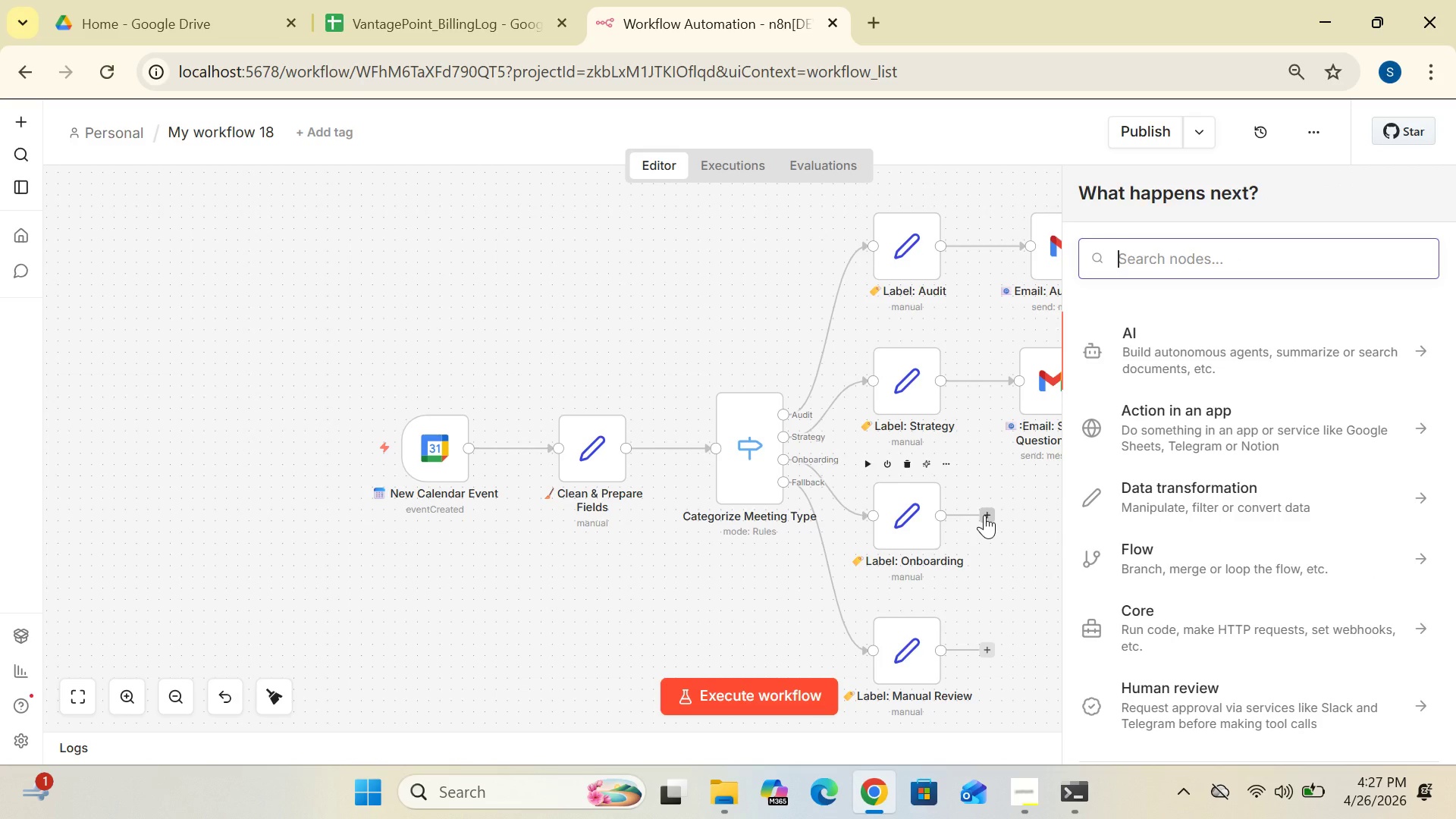 
type(gmail)
 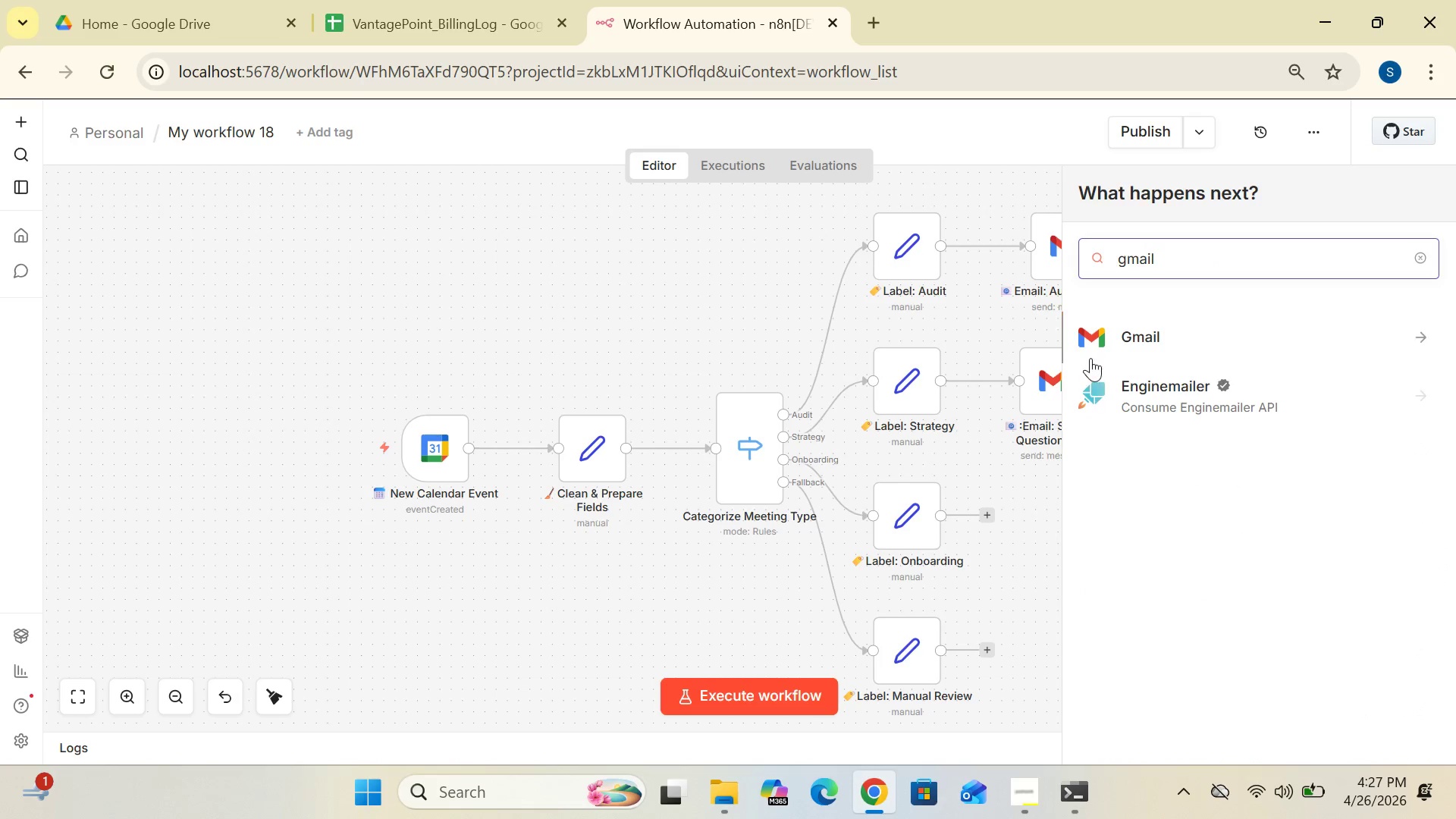 
left_click([1095, 336])
 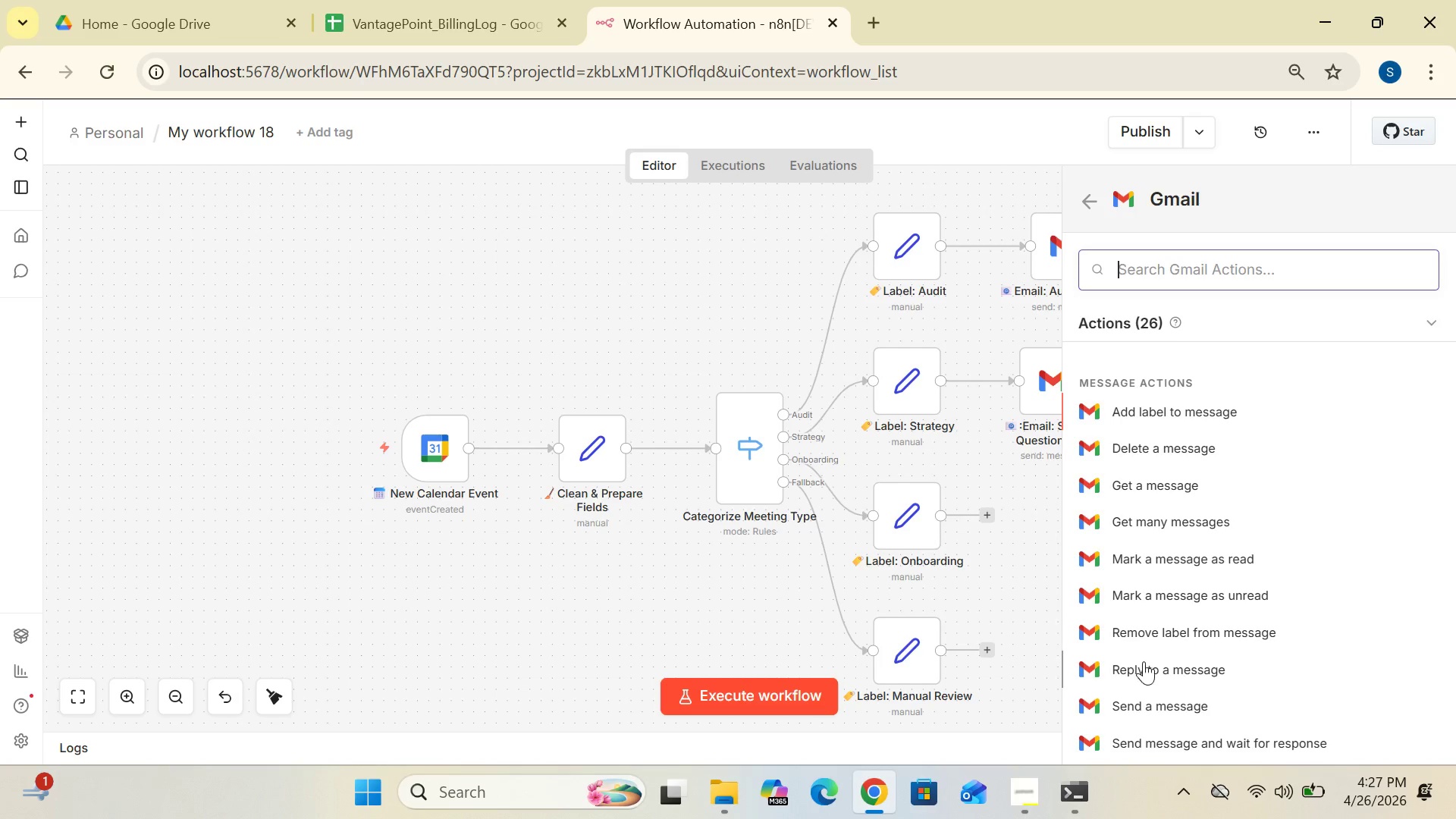 
left_click([1144, 693])
 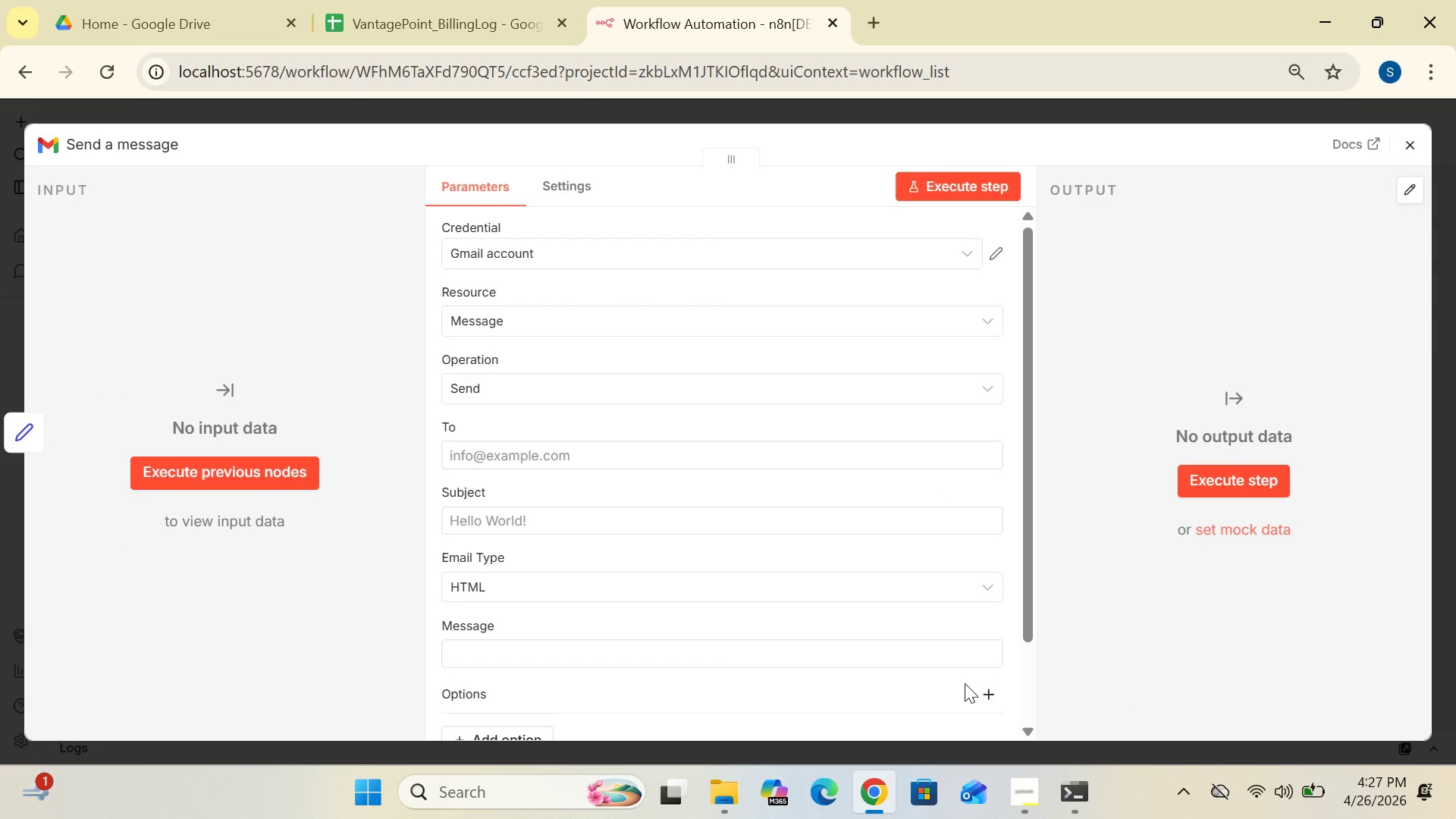 
wait(9.0)
 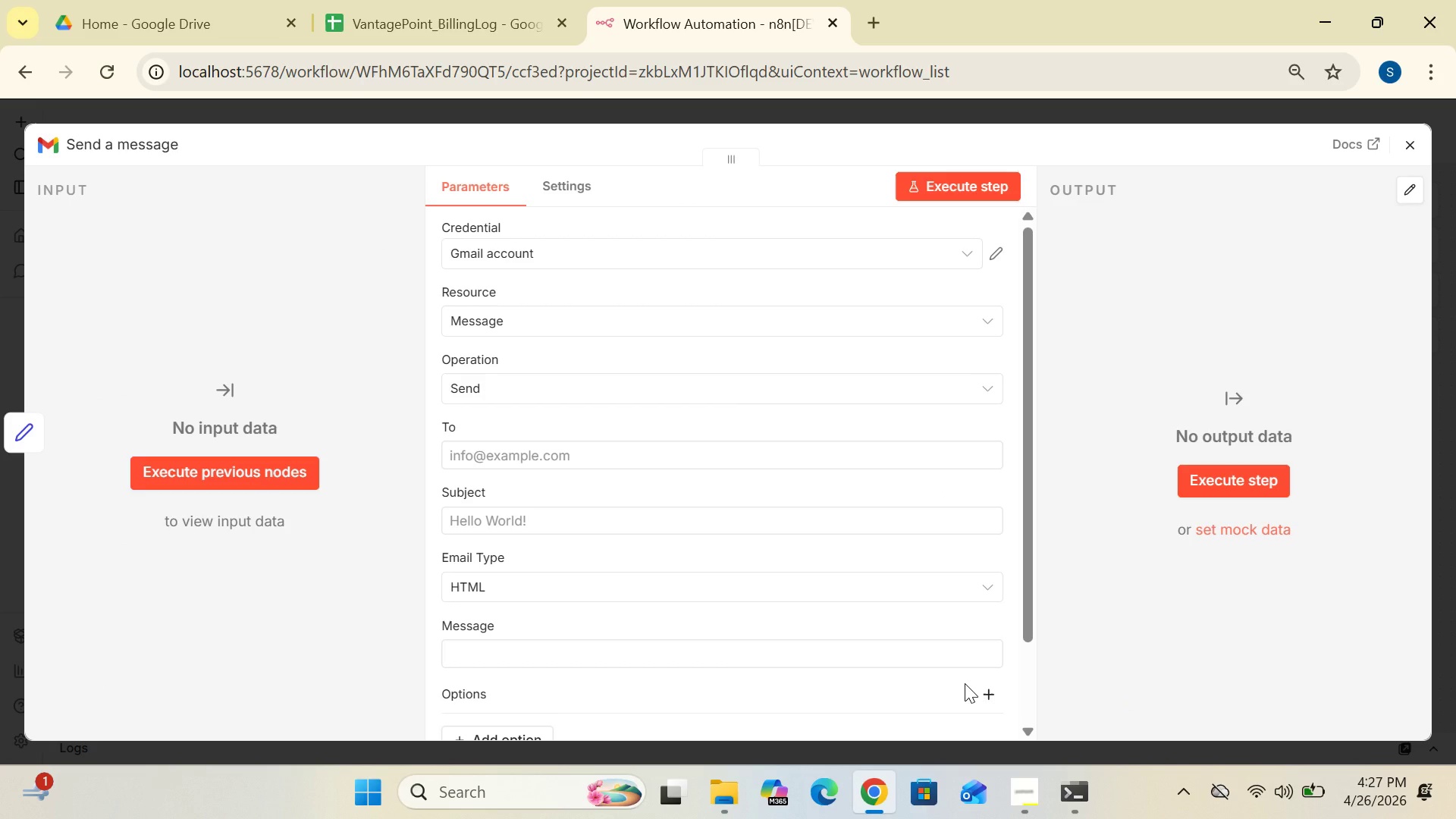 
left_click([1028, 799])